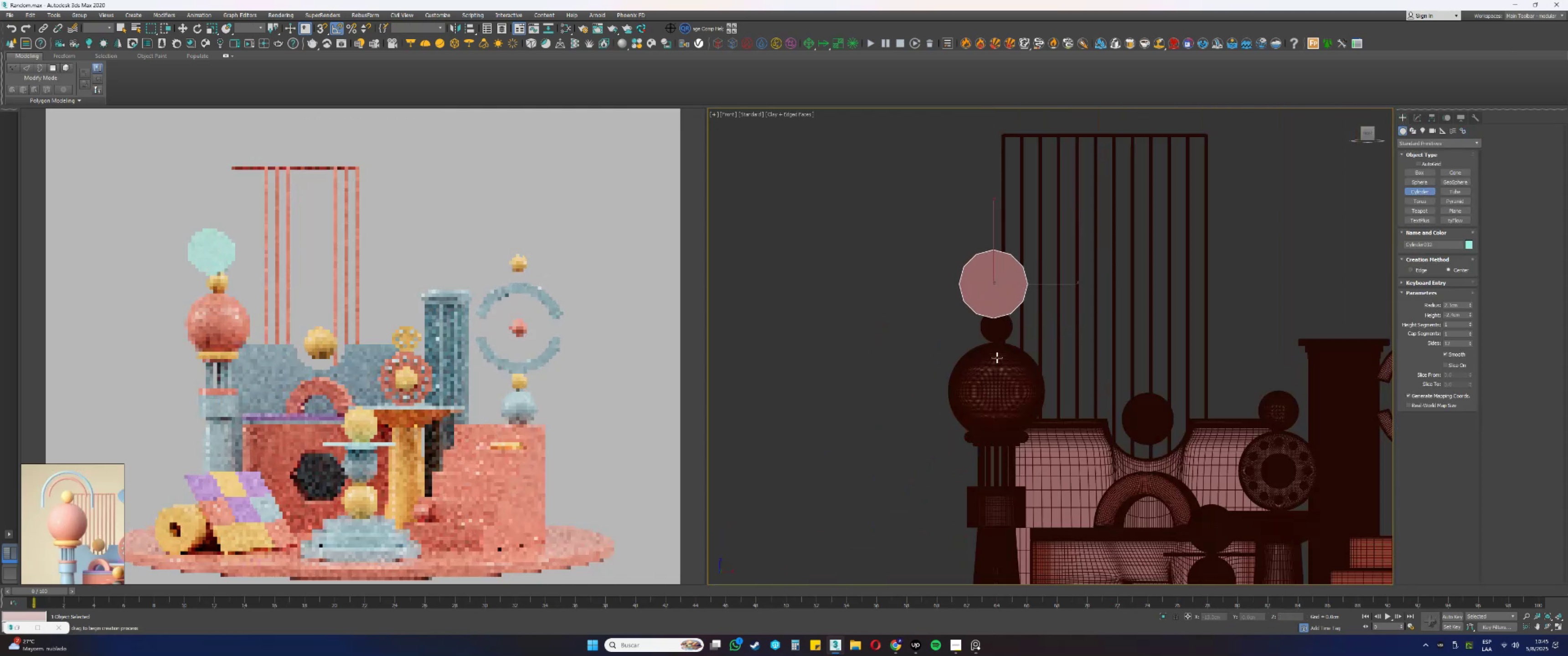 
right_click([995, 360])
 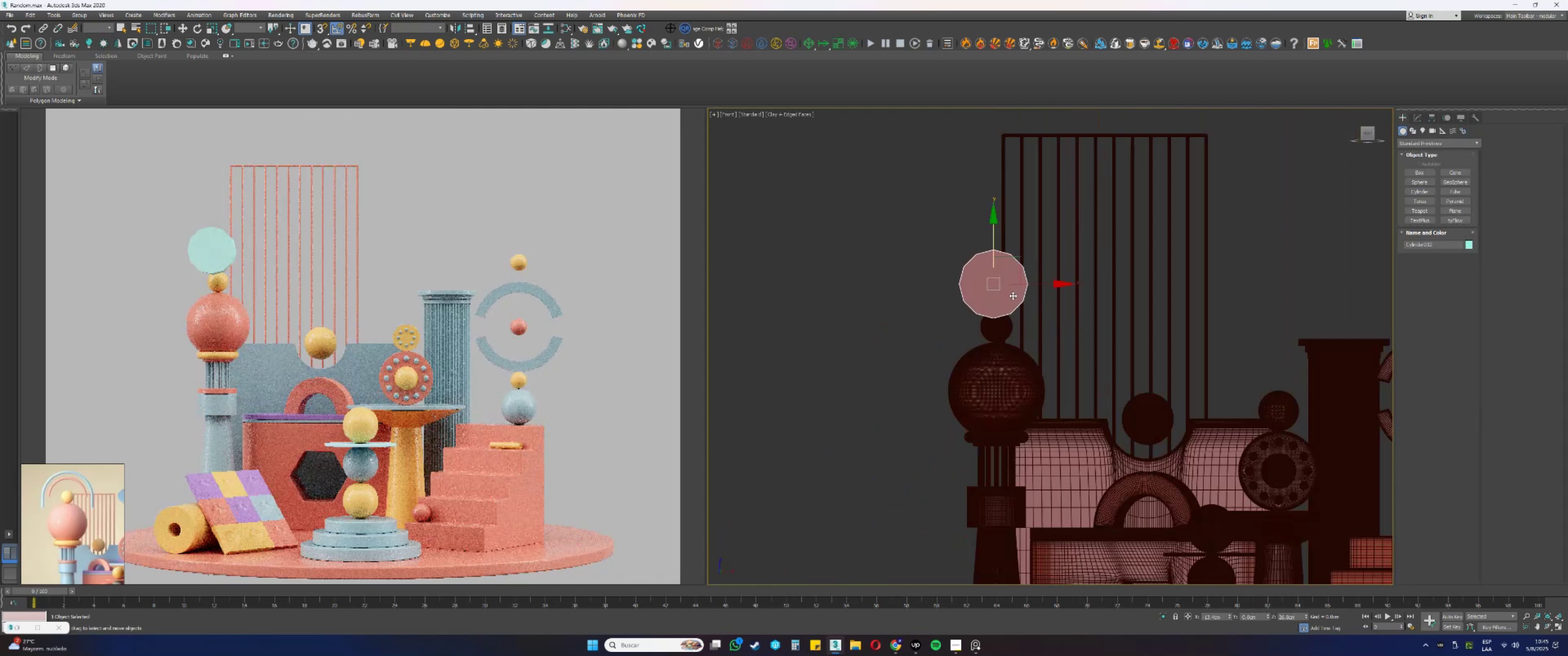 
type(tz)
 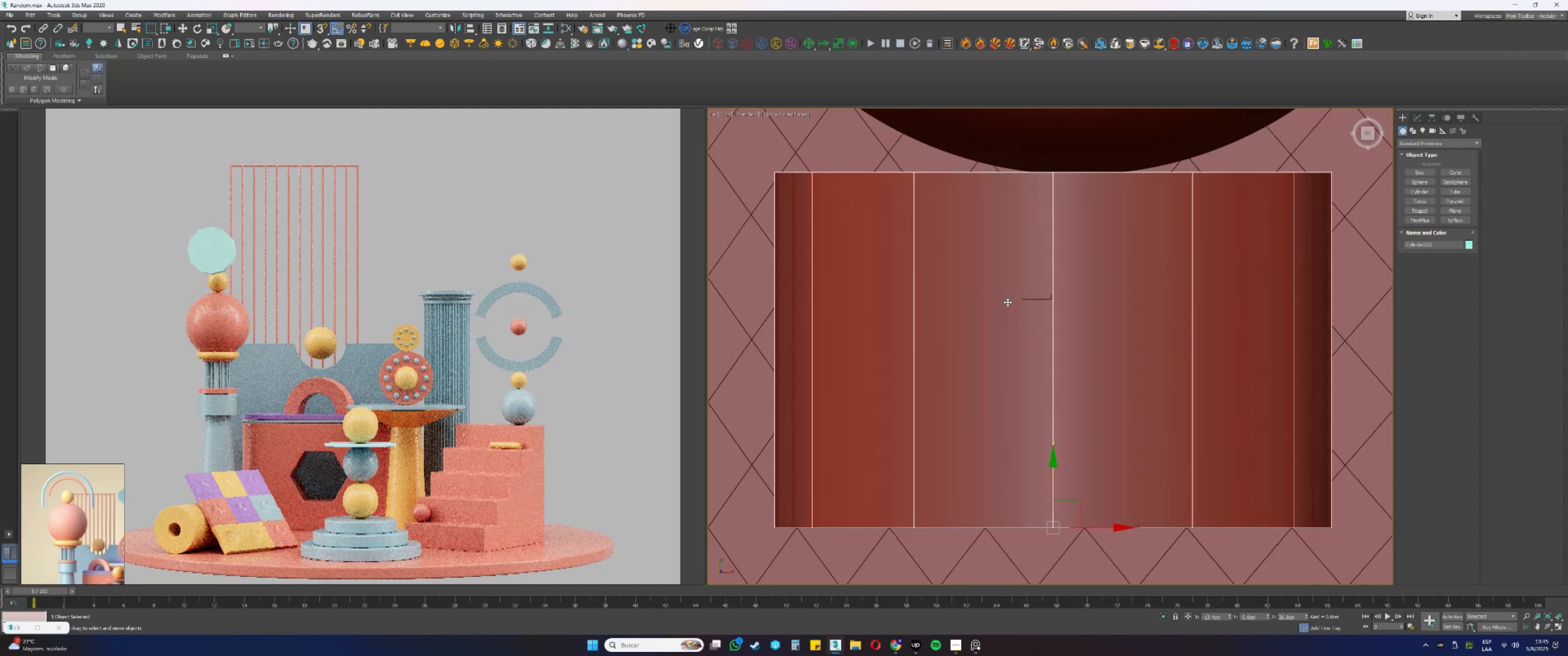 
scroll: coordinate [999, 330], scroll_direction: down, amount: 4.0
 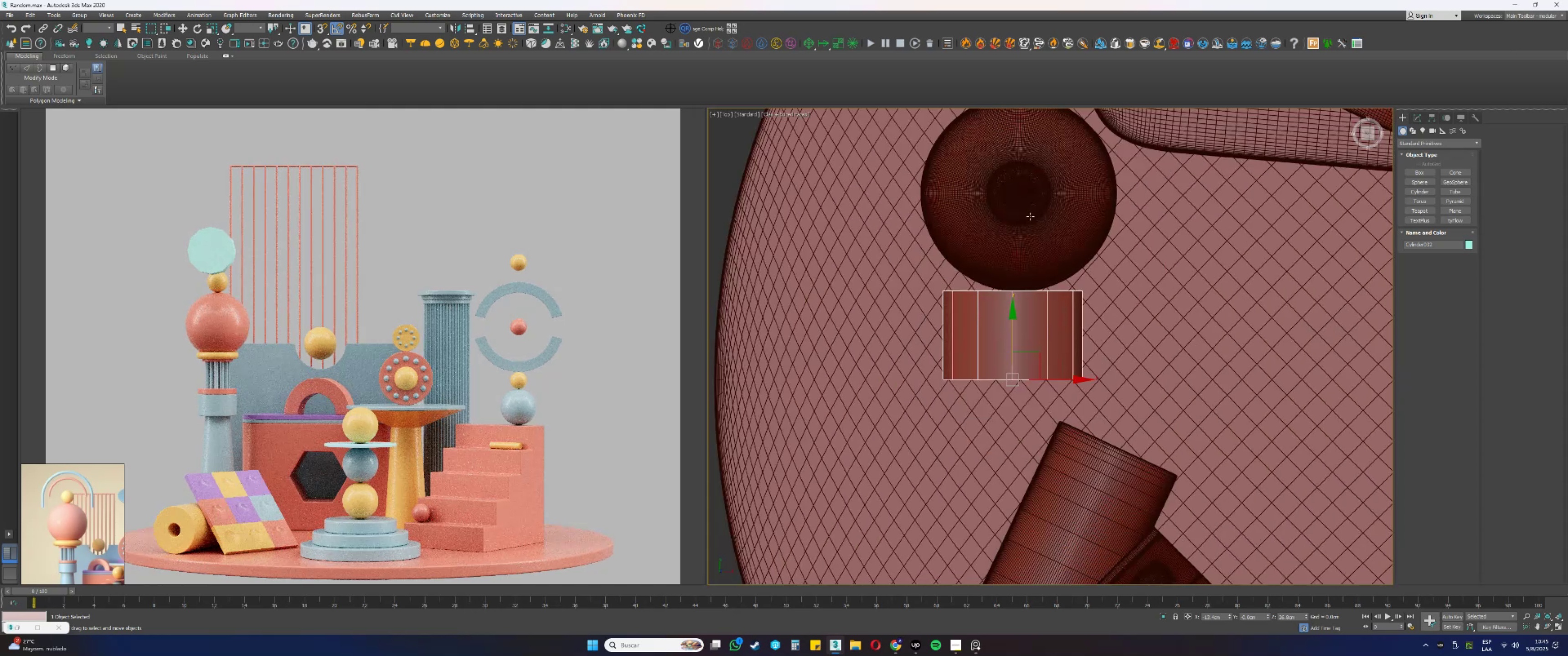 
left_click([1030, 216])
 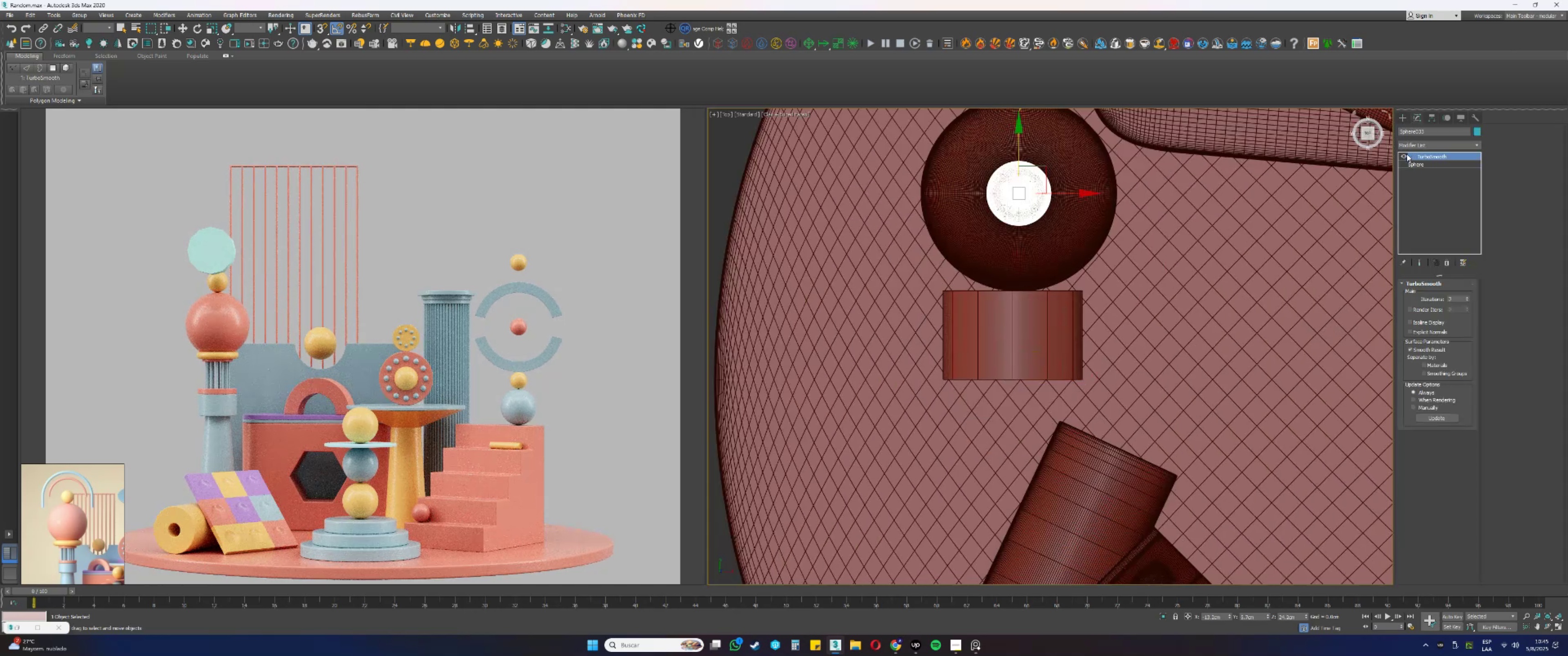 
double_click([997, 347])
 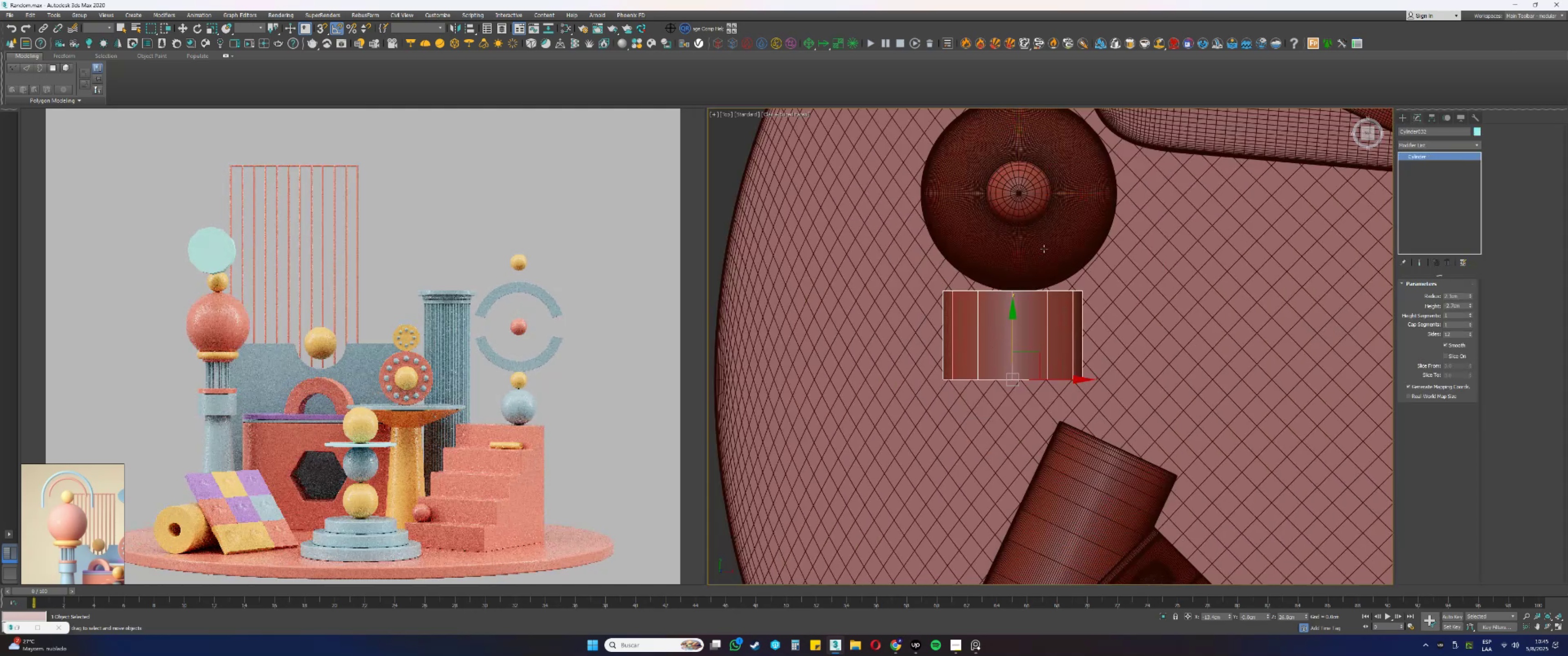 
left_click([1040, 197])
 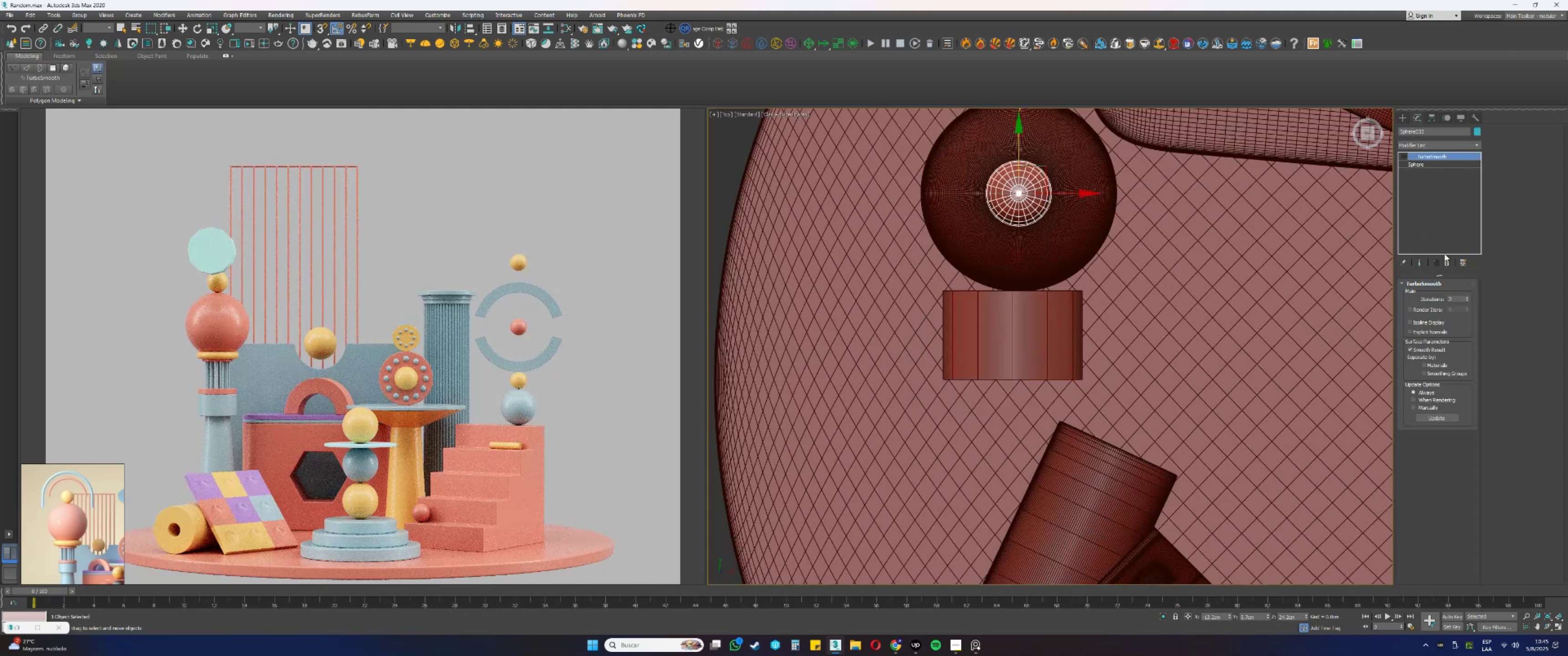 
double_click([1445, 261])
 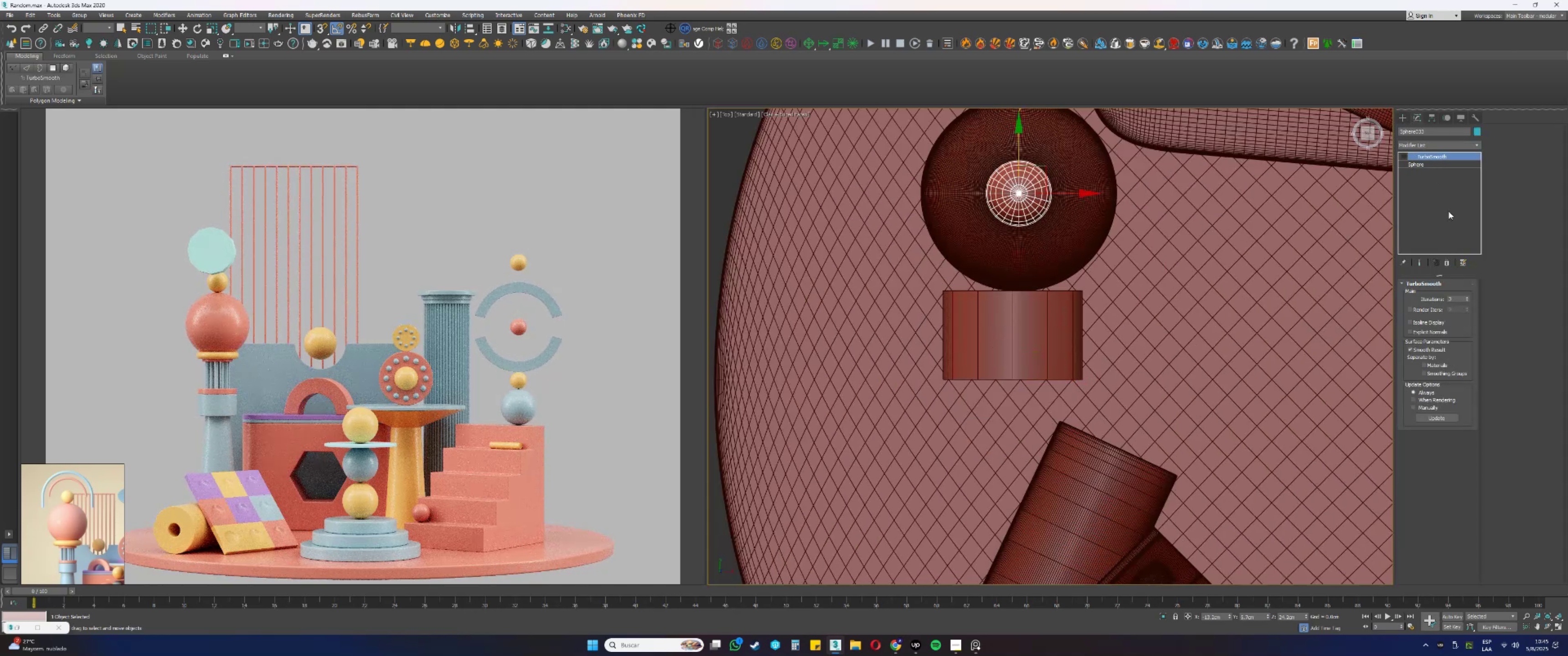 
left_click([1445, 261])
 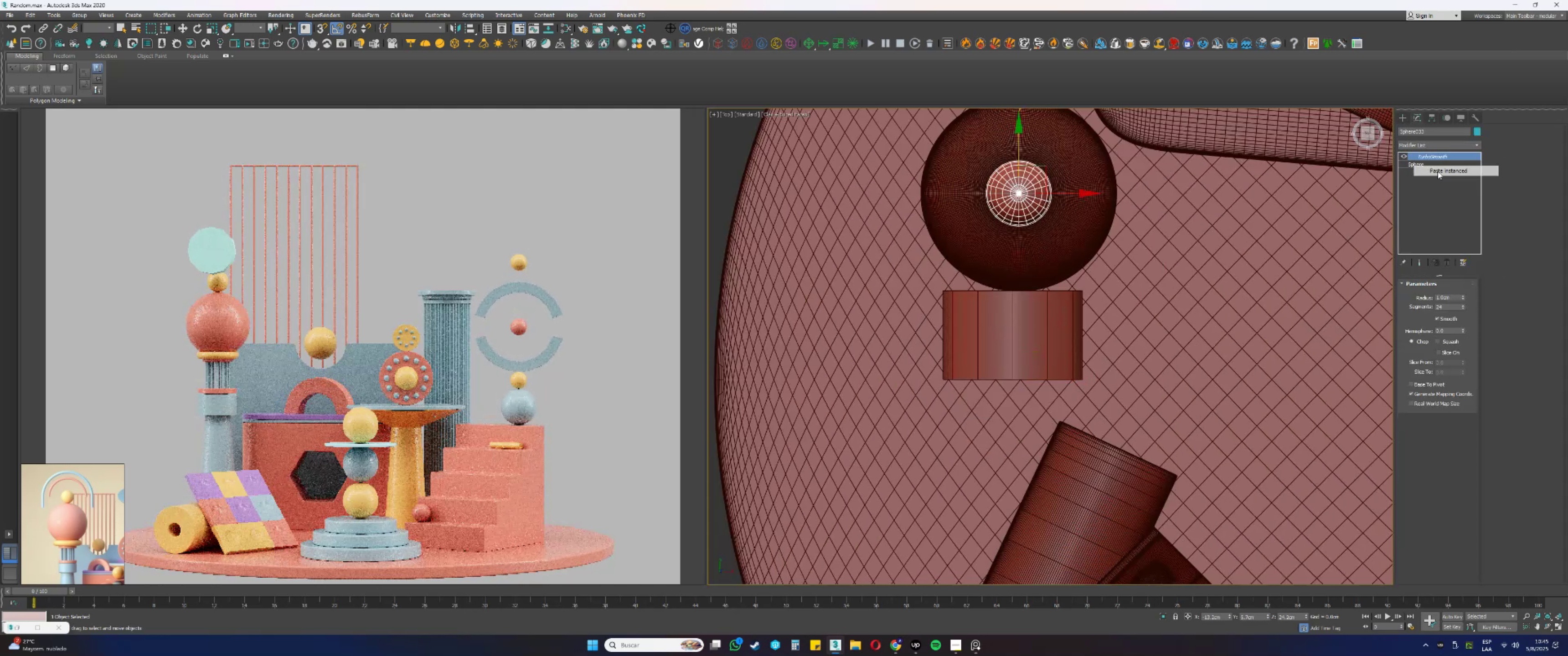 
left_click([1403, 154])
 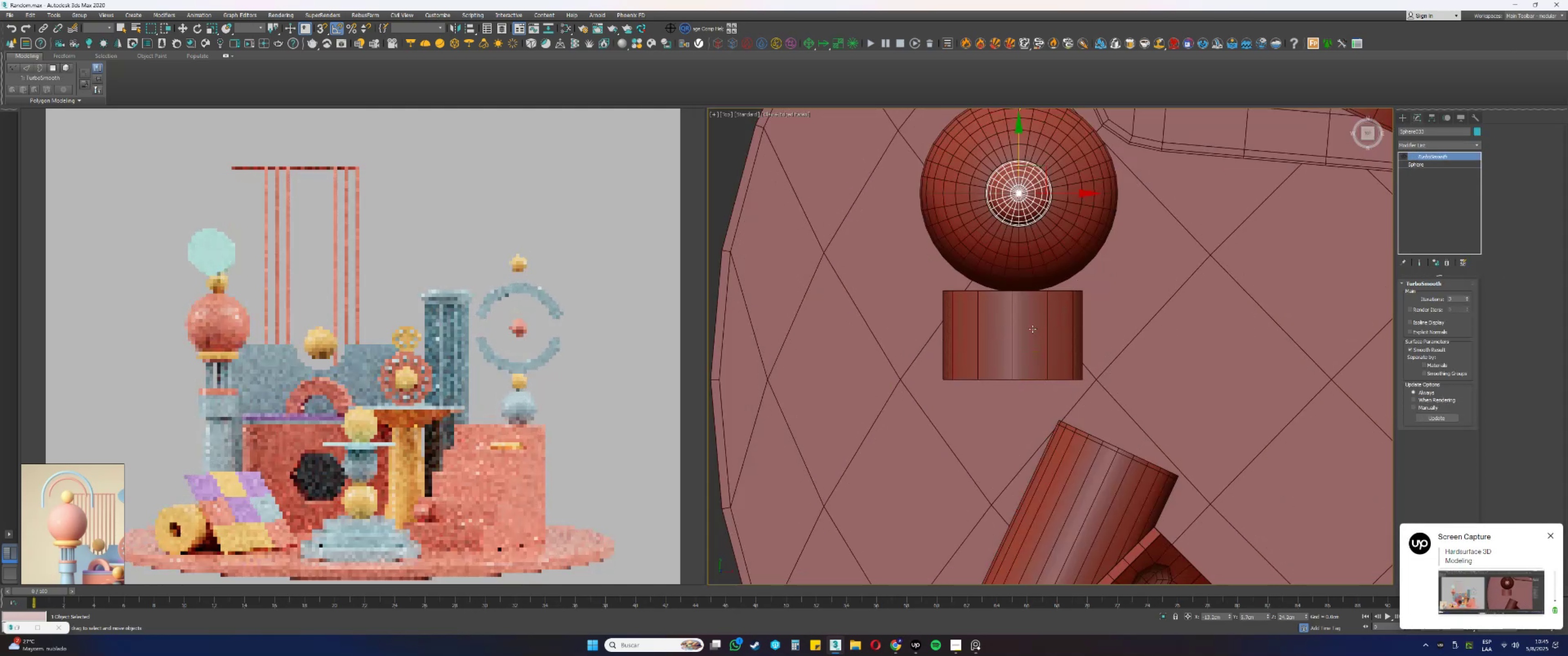 
left_click([1014, 354])
 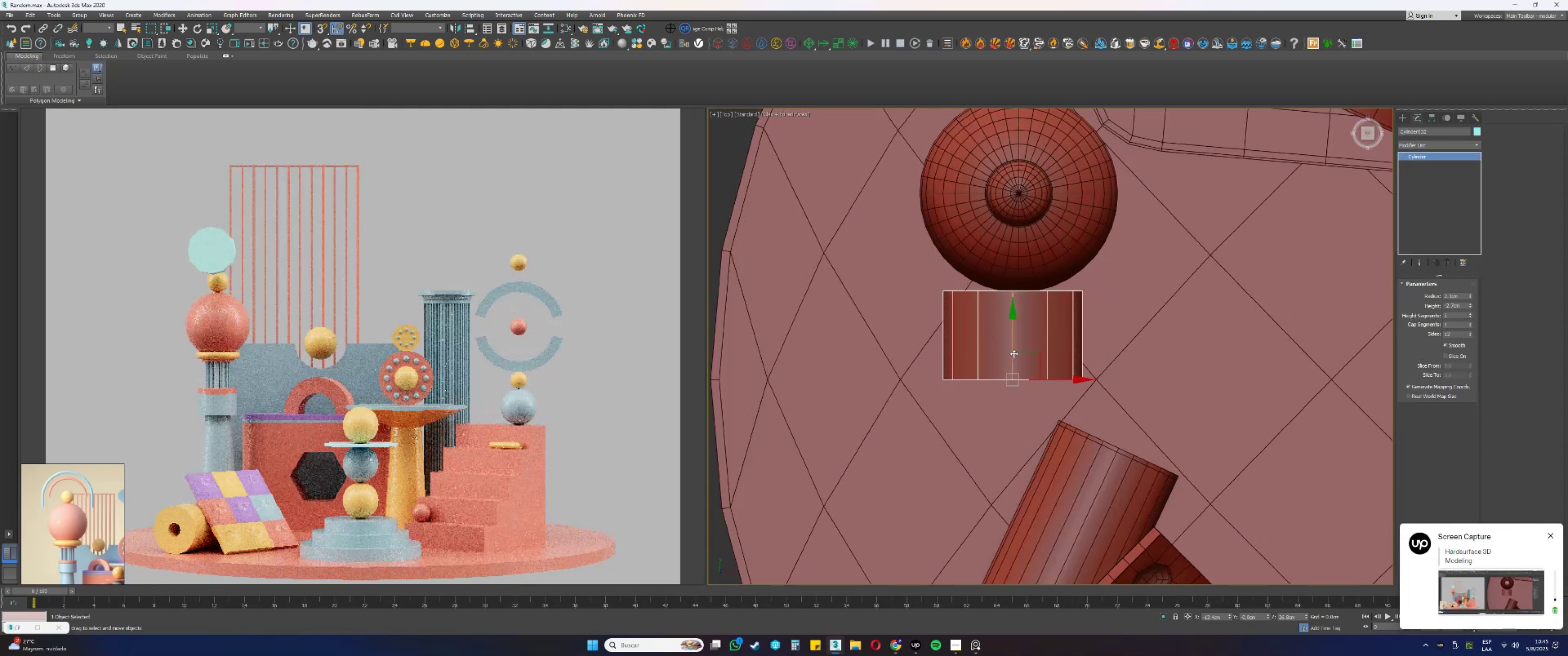 
scroll: coordinate [1015, 253], scroll_direction: up, amount: 1.0
 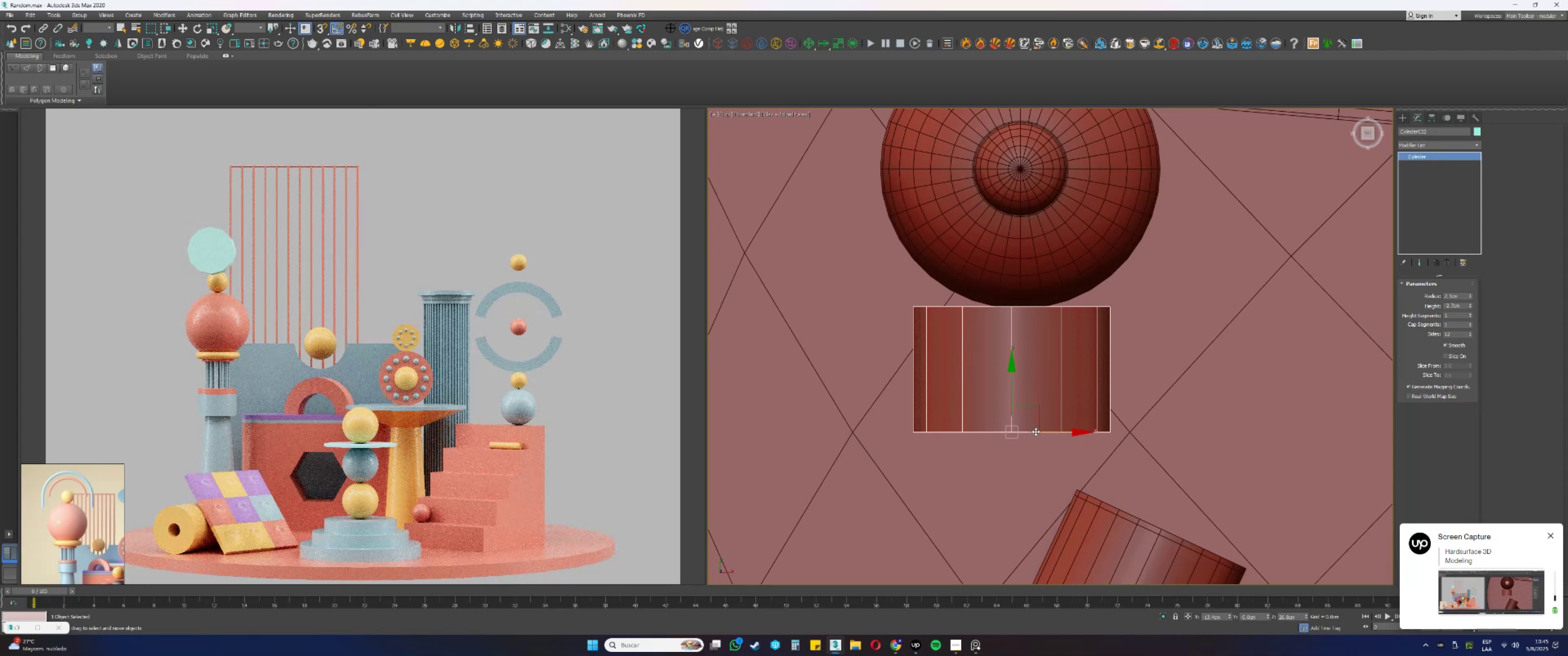 
left_click_drag(start_coordinate=[1049, 434], to_coordinate=[1015, 309])
 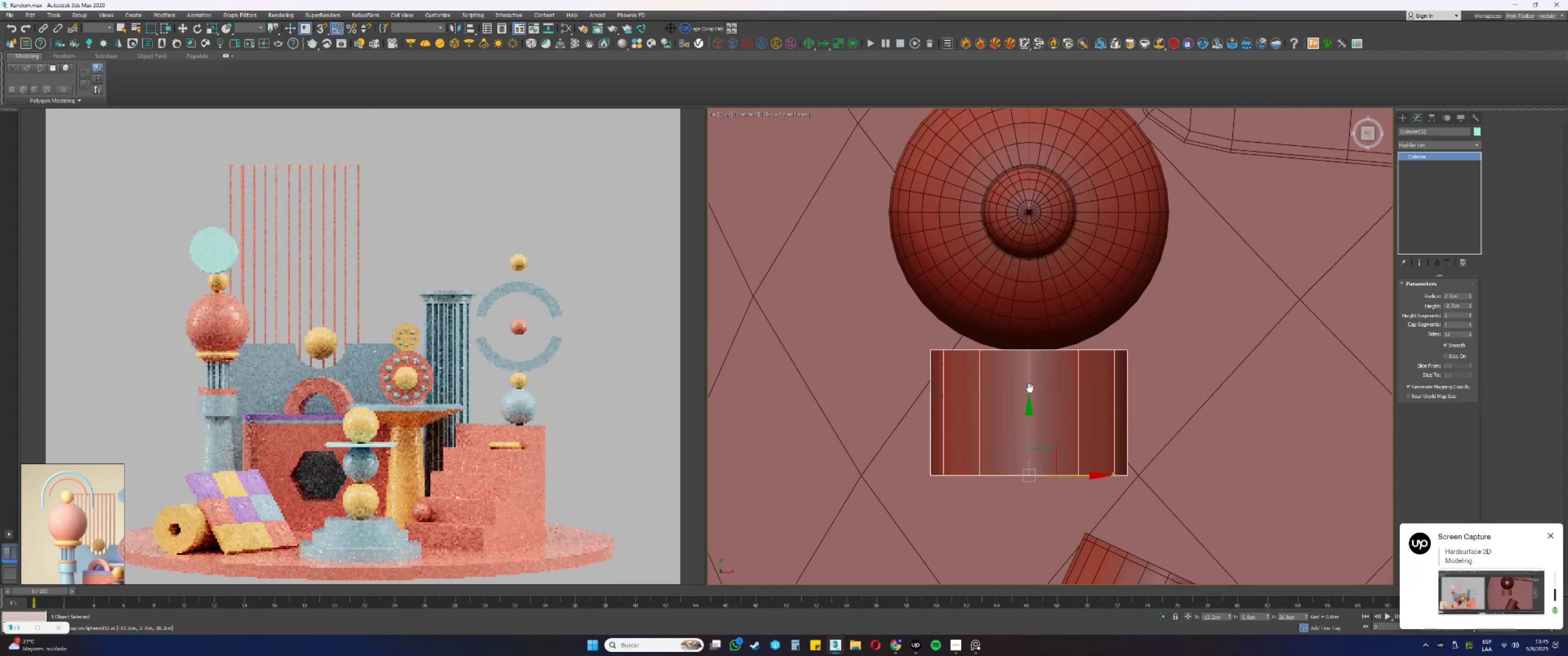 
type(ssss)
 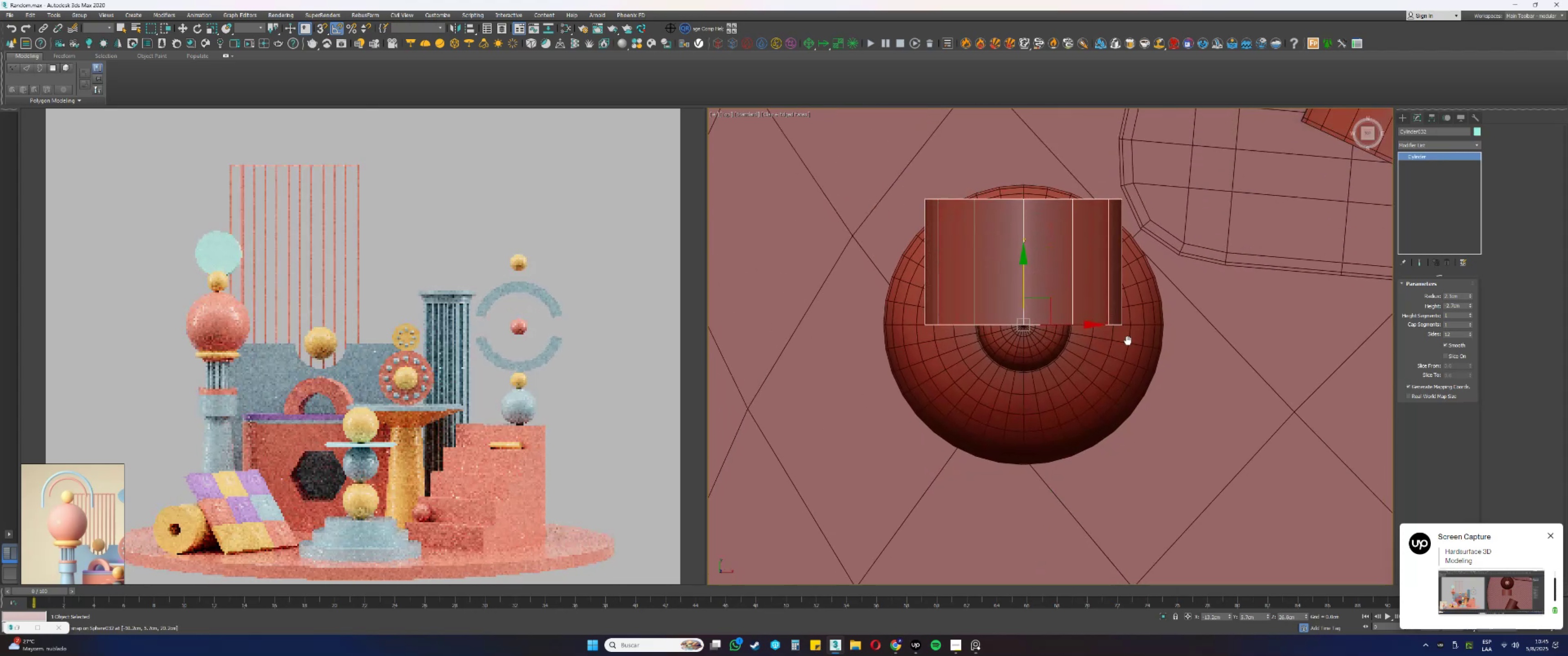 
left_click_drag(start_coordinate=[1030, 459], to_coordinate=[1171, 234])
 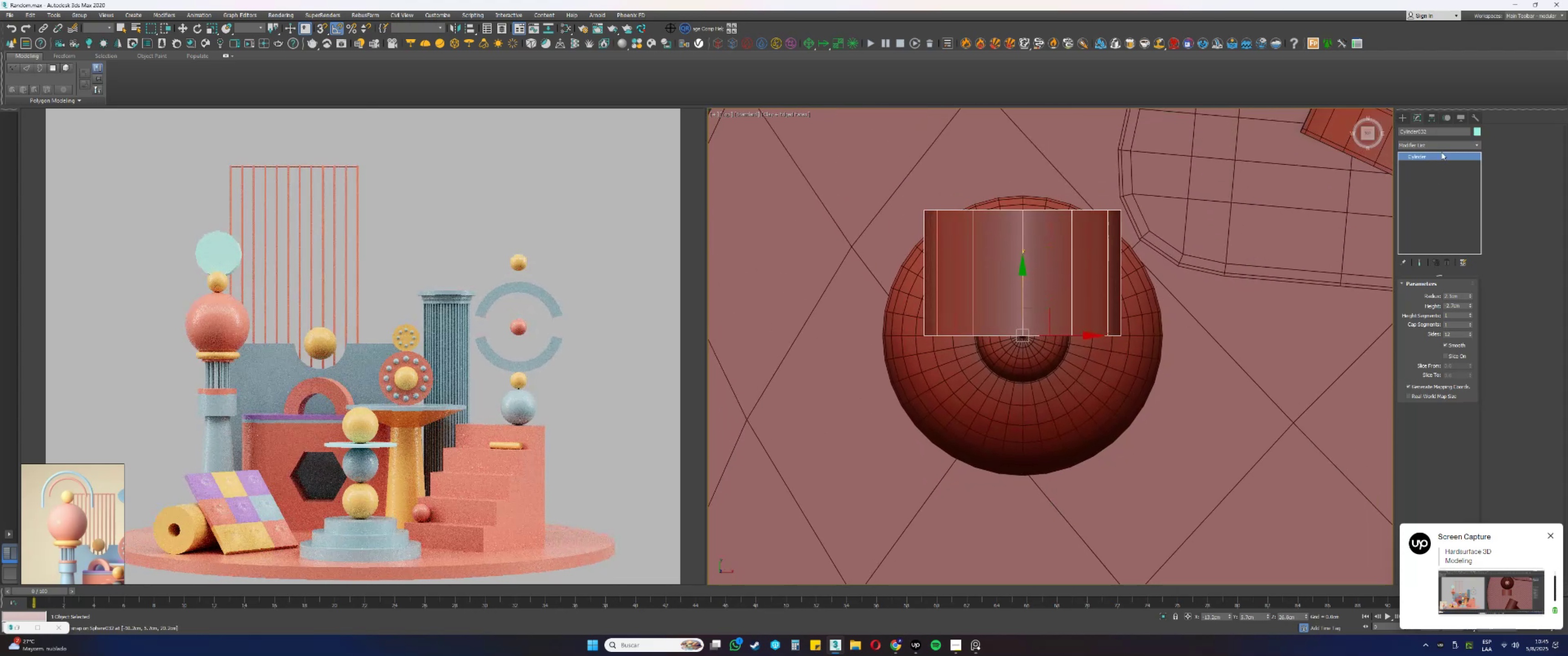 
left_click([1422, 144])
 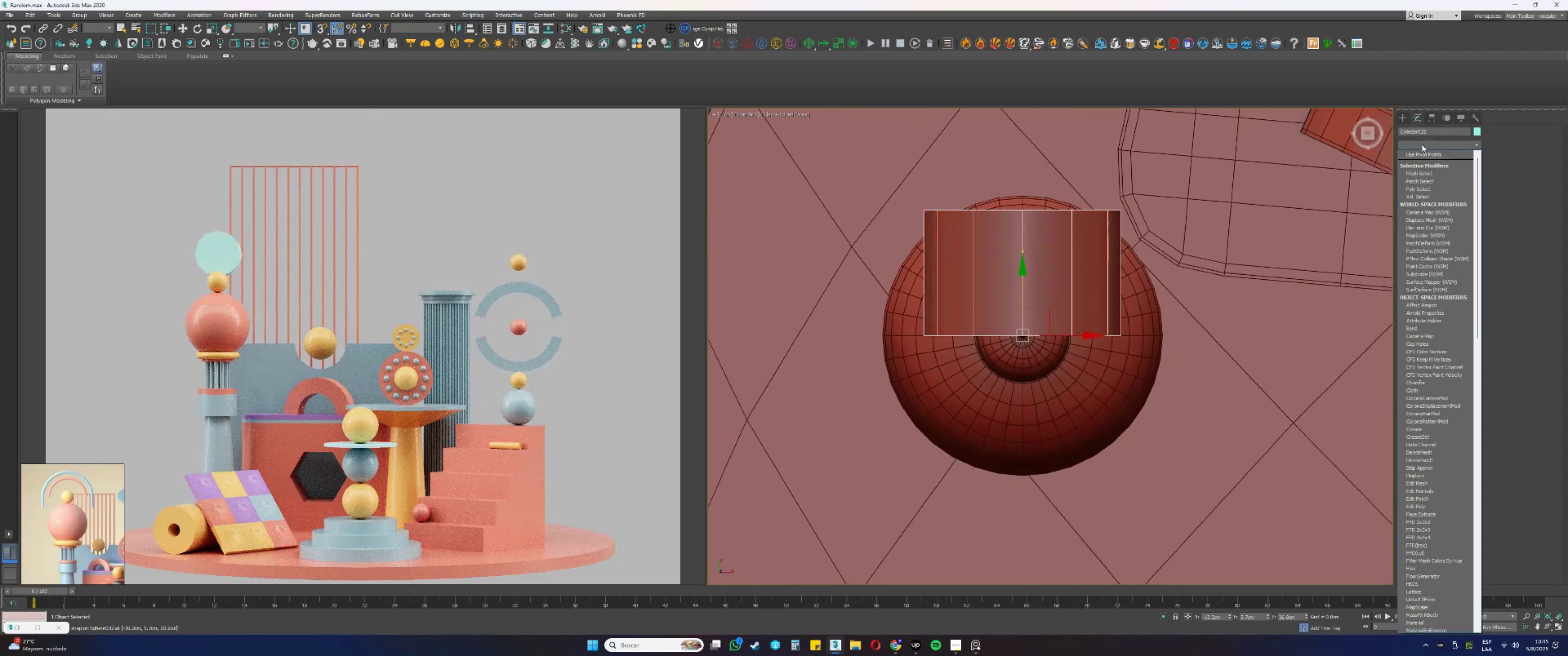 
key(Escape)
type(fz36)
key(NumpadEnter)
 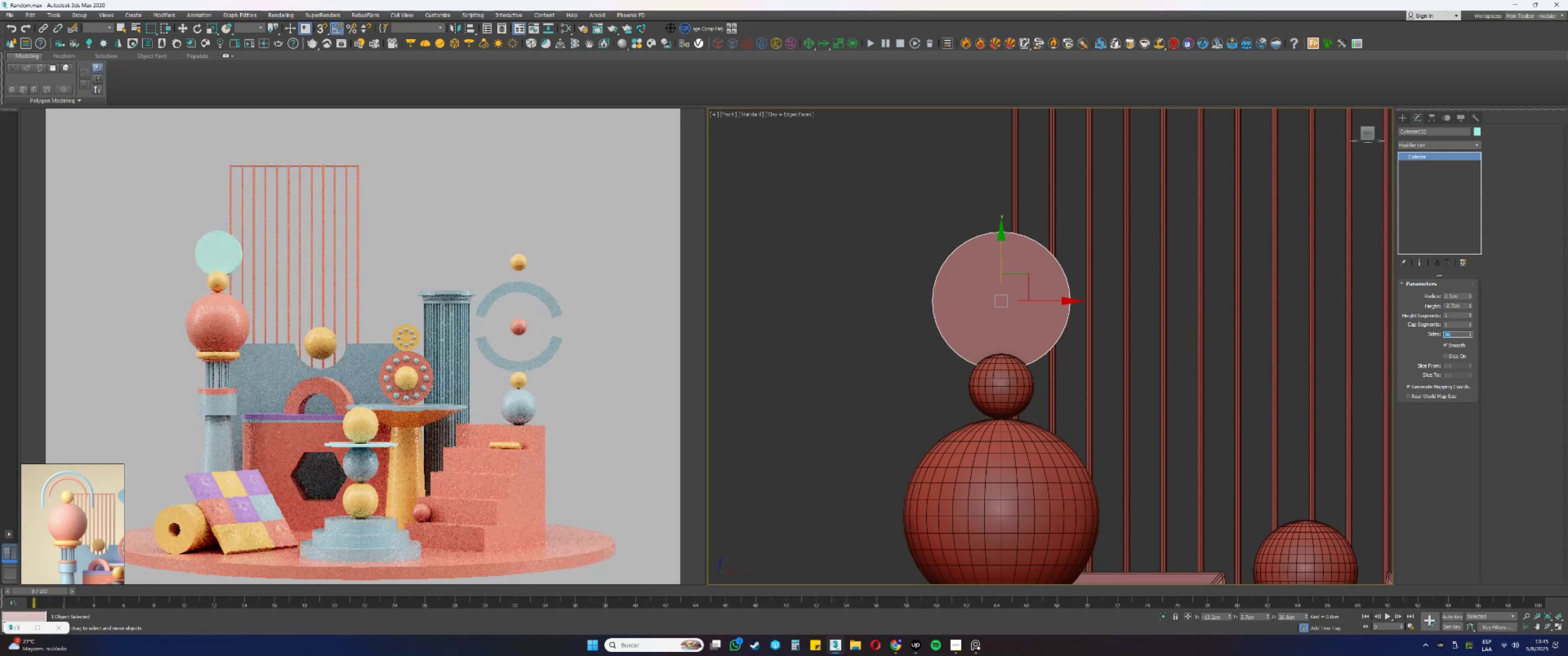 
scroll: coordinate [1036, 400], scroll_direction: down, amount: 6.0
 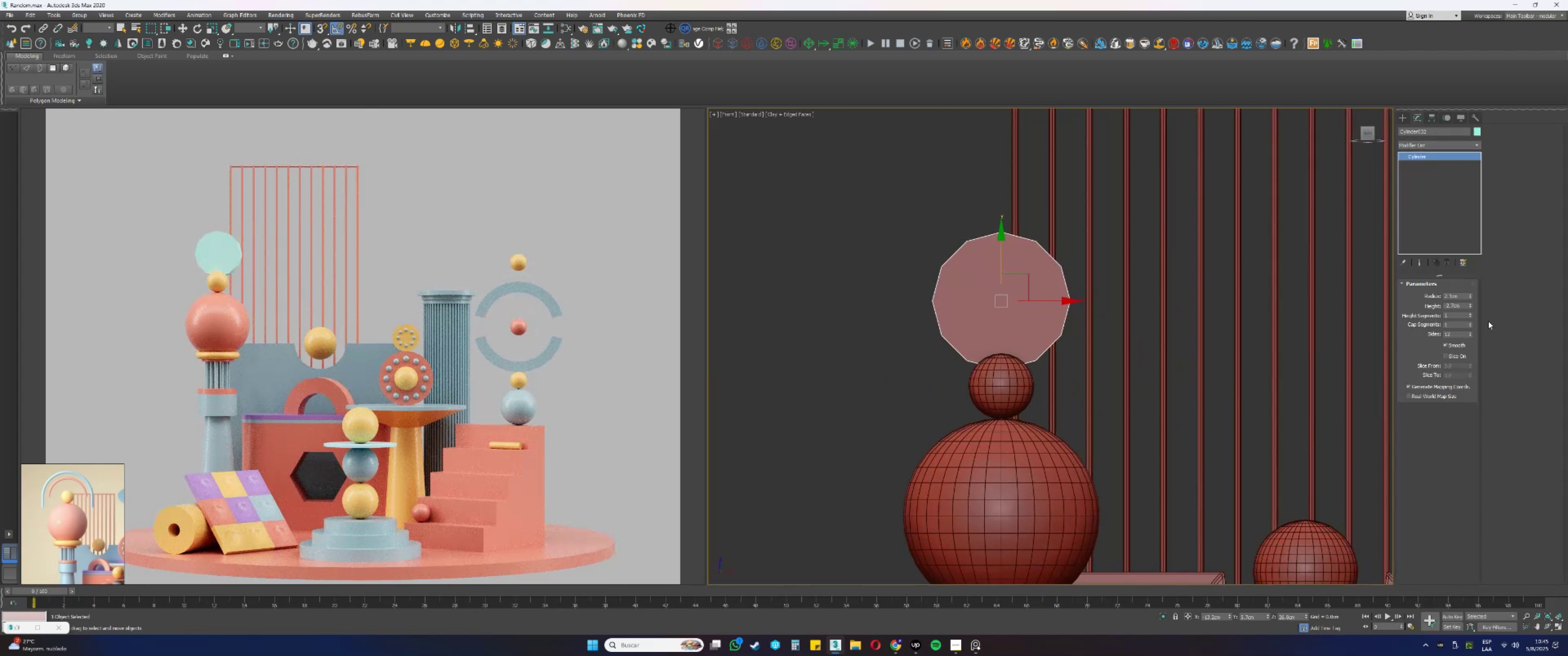 
left_click_drag(start_coordinate=[1460, 333], to_coordinate=[1413, 326])
 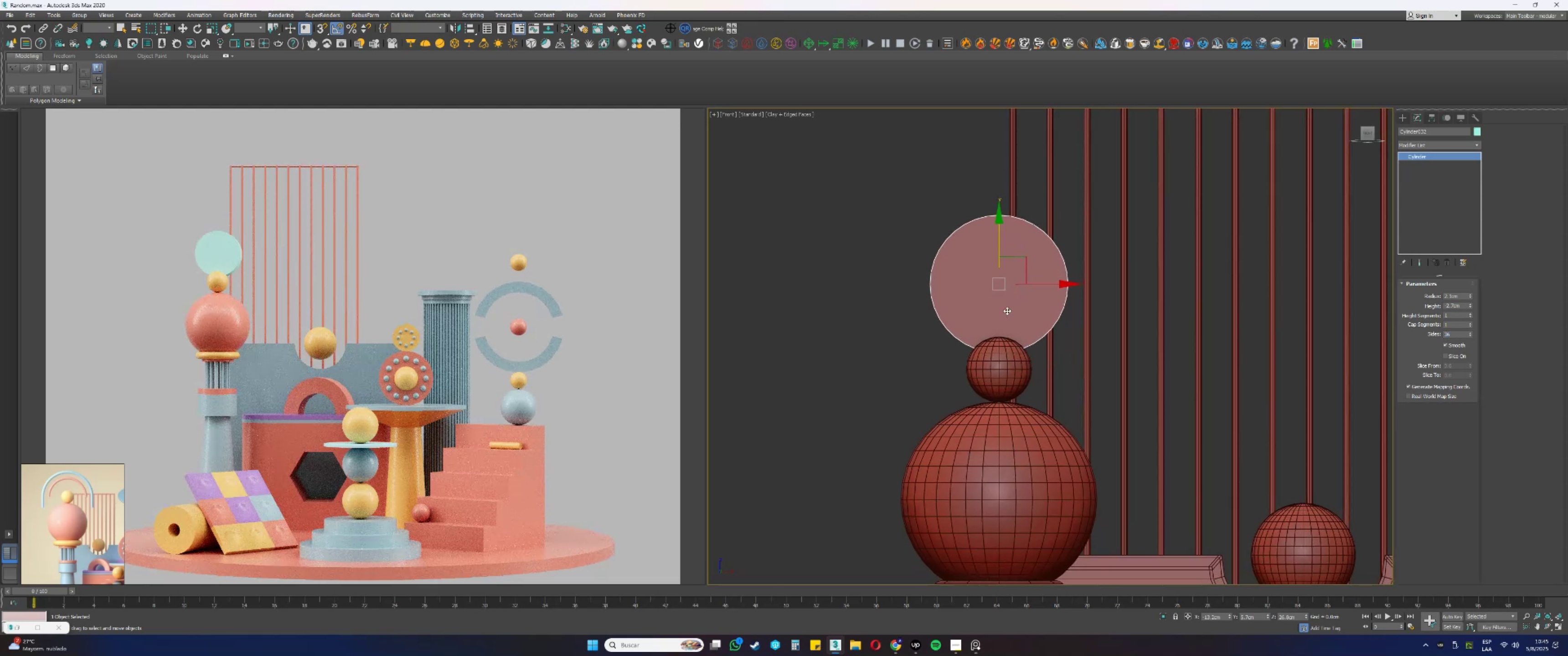 
left_click_drag(start_coordinate=[1000, 235], to_coordinate=[1003, 304])
 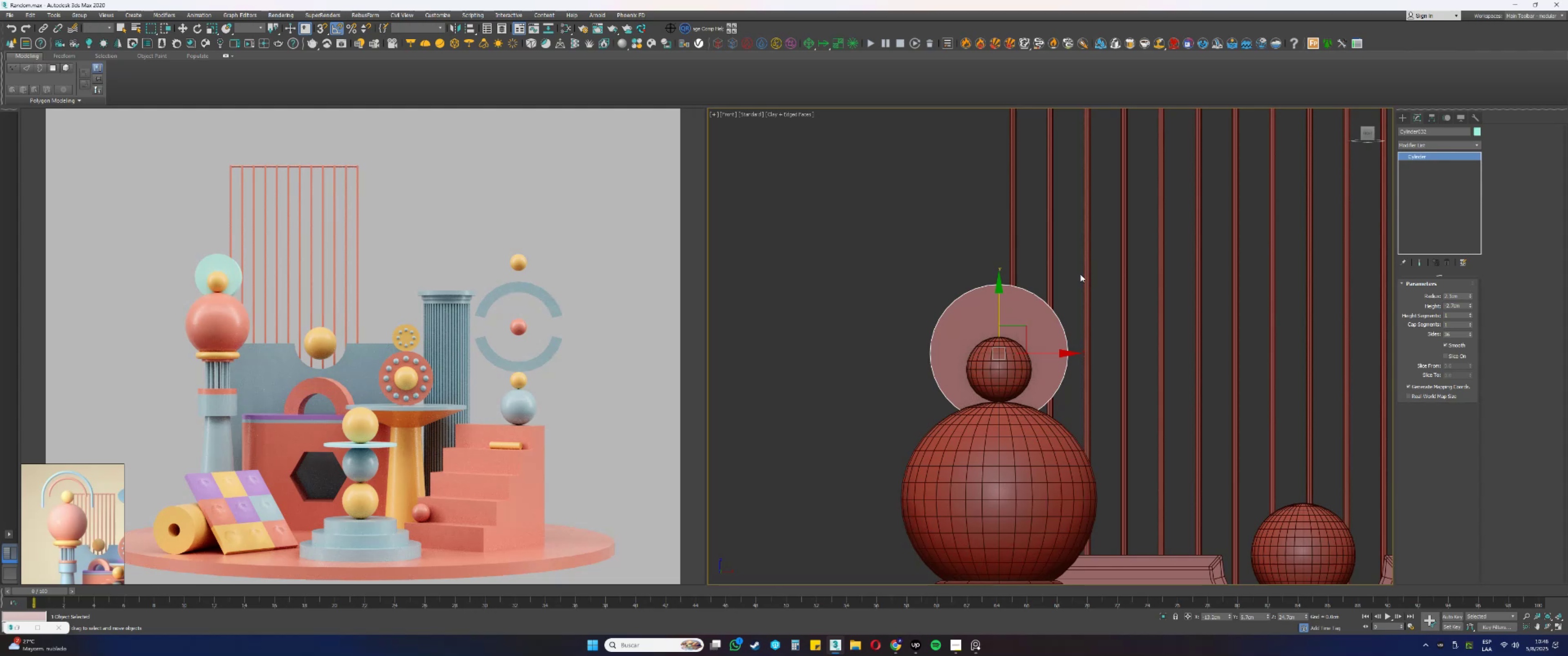 
wait(16.65)
 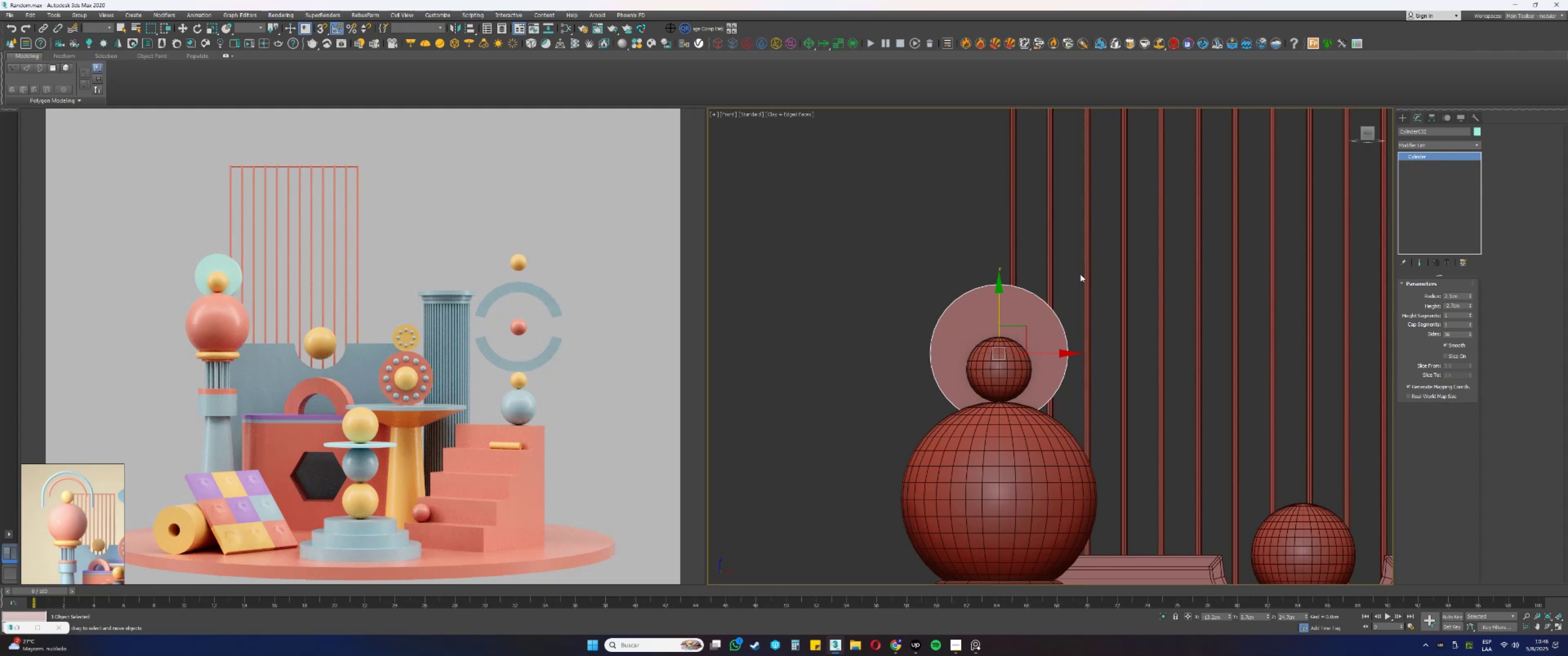 
left_click_drag(start_coordinate=[1459, 294], to_coordinate=[1413, 289])
 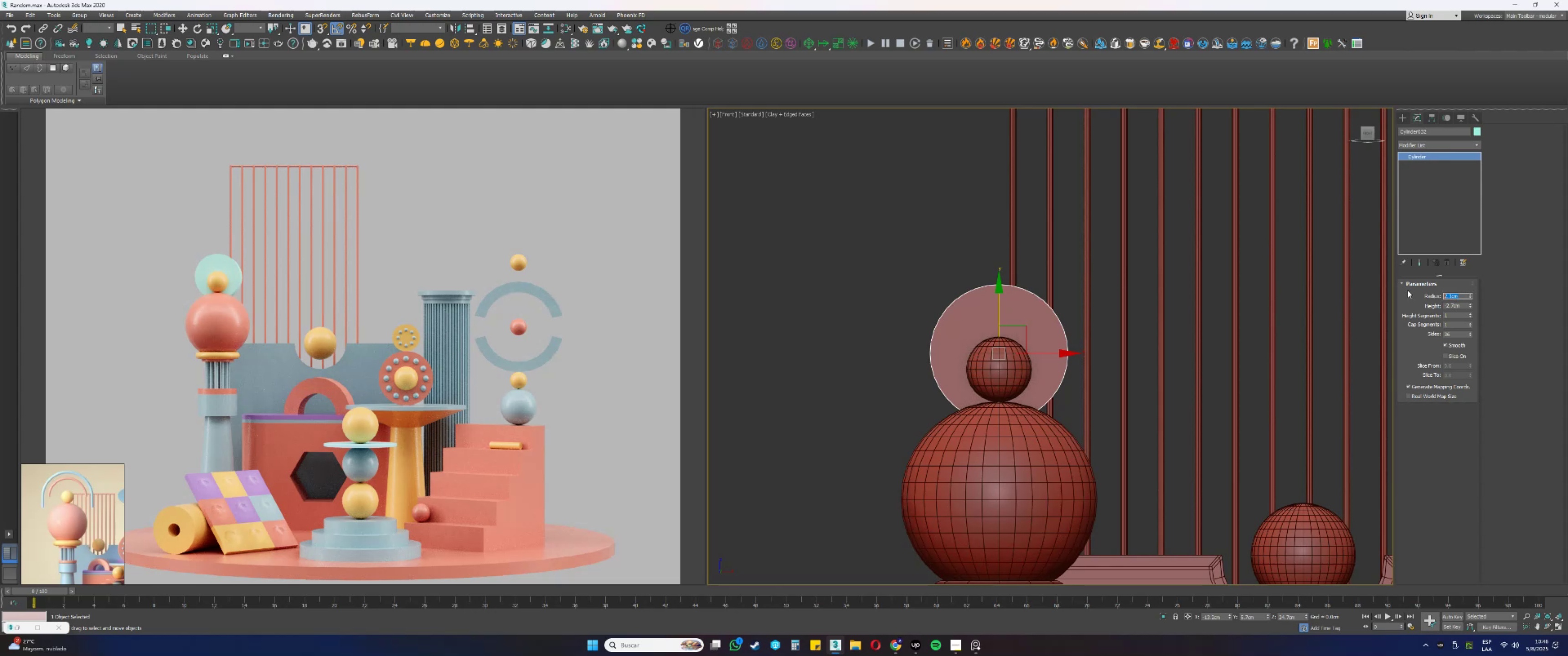 
key(Numpad2)
 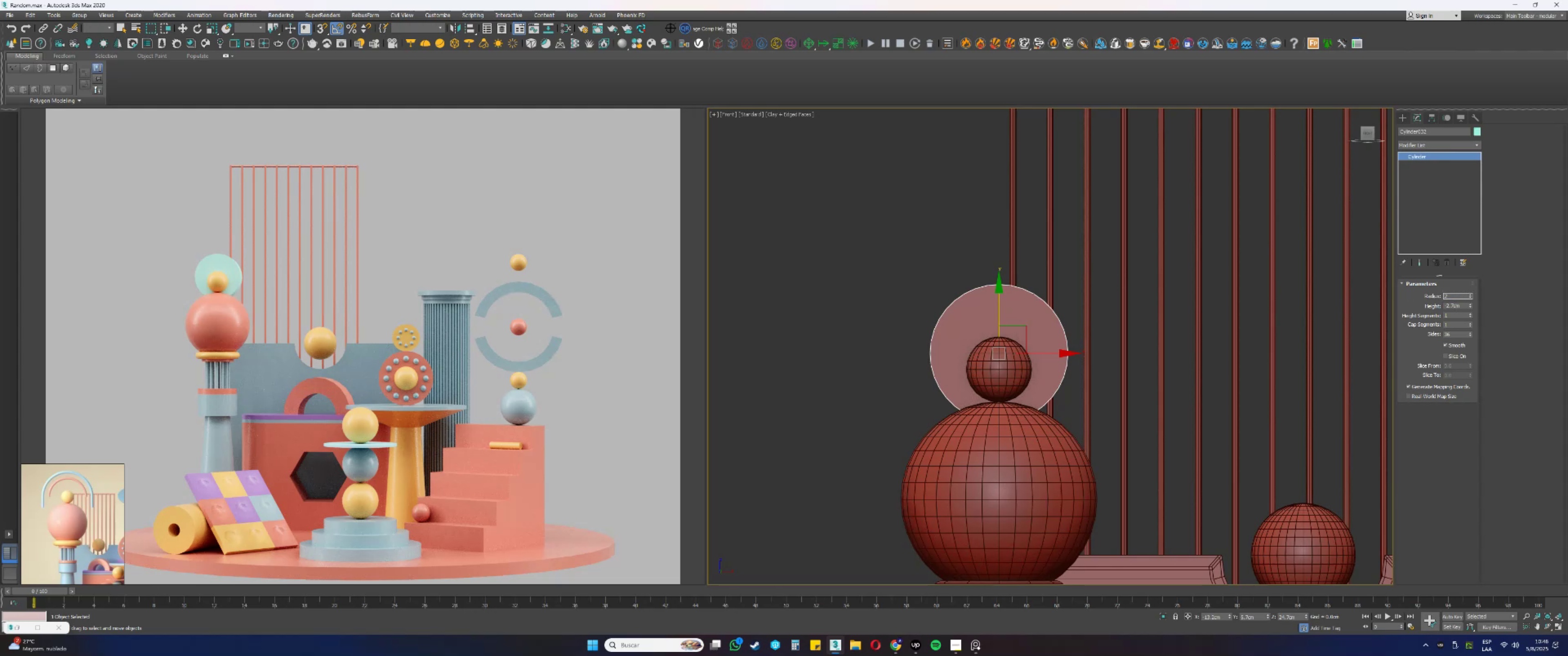 
key(NumpadDecimal)
 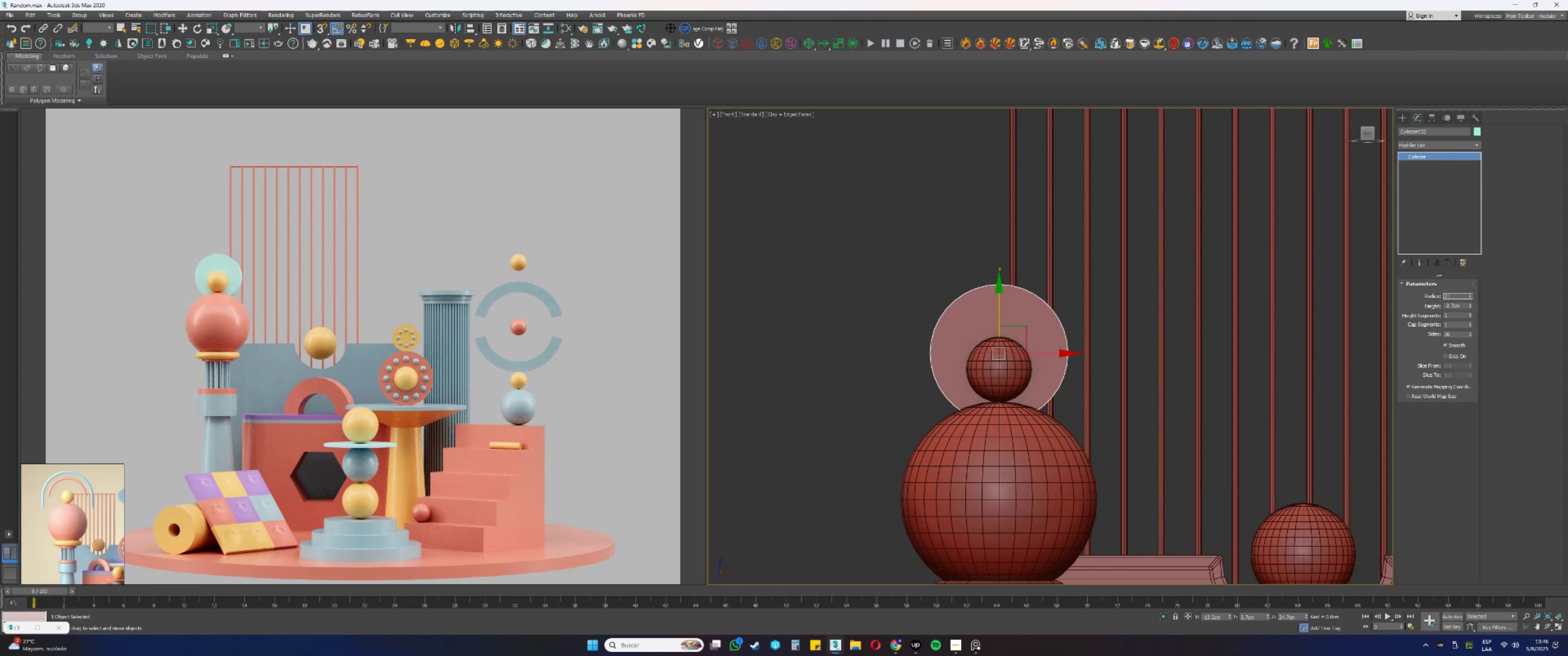 
key(Numpad2)
 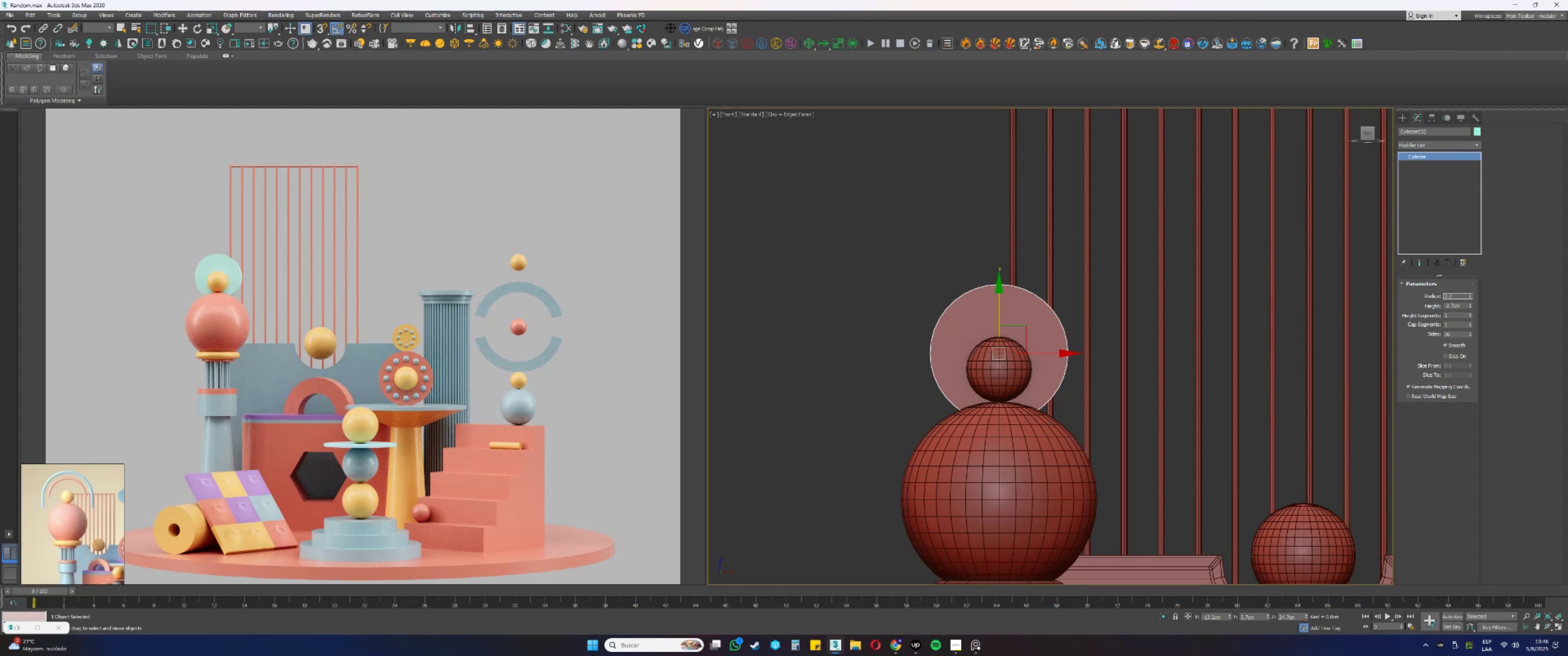 
key(NumpadEnter)
 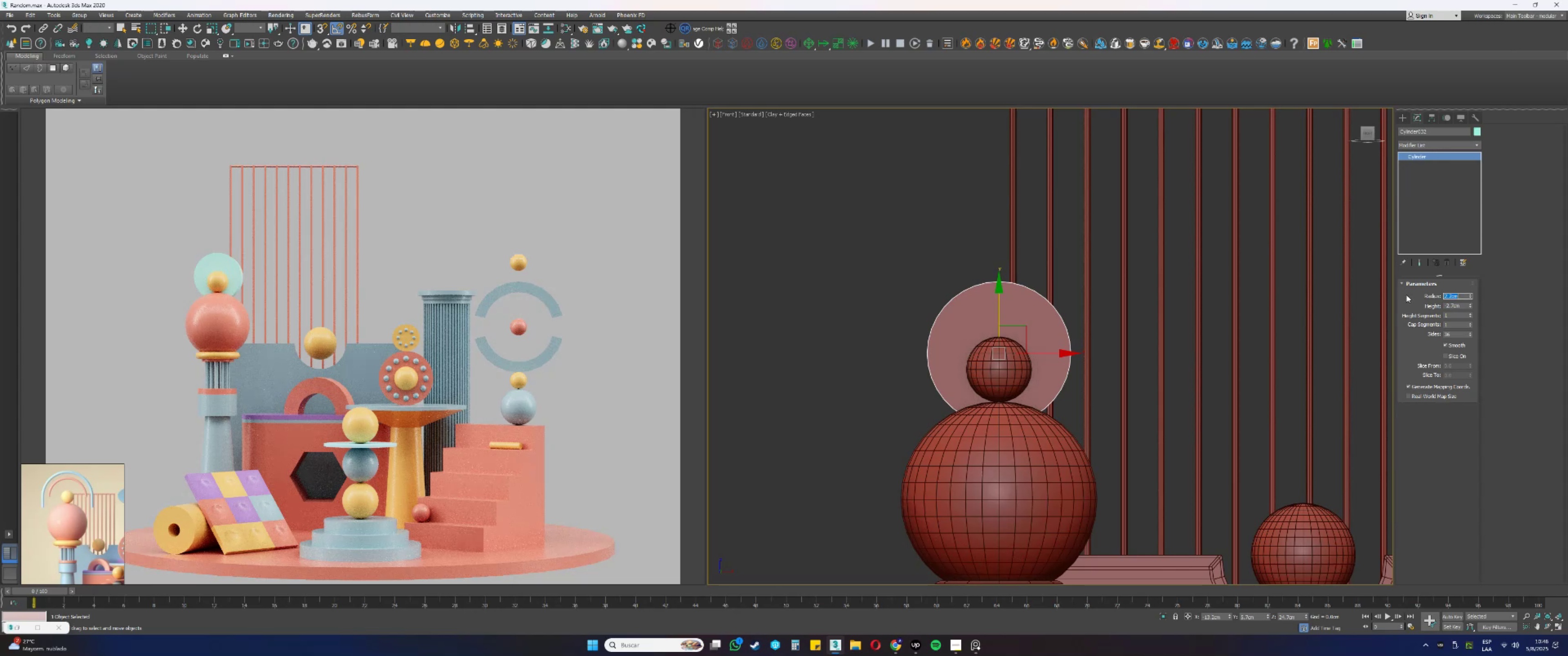 
wait(9.35)
 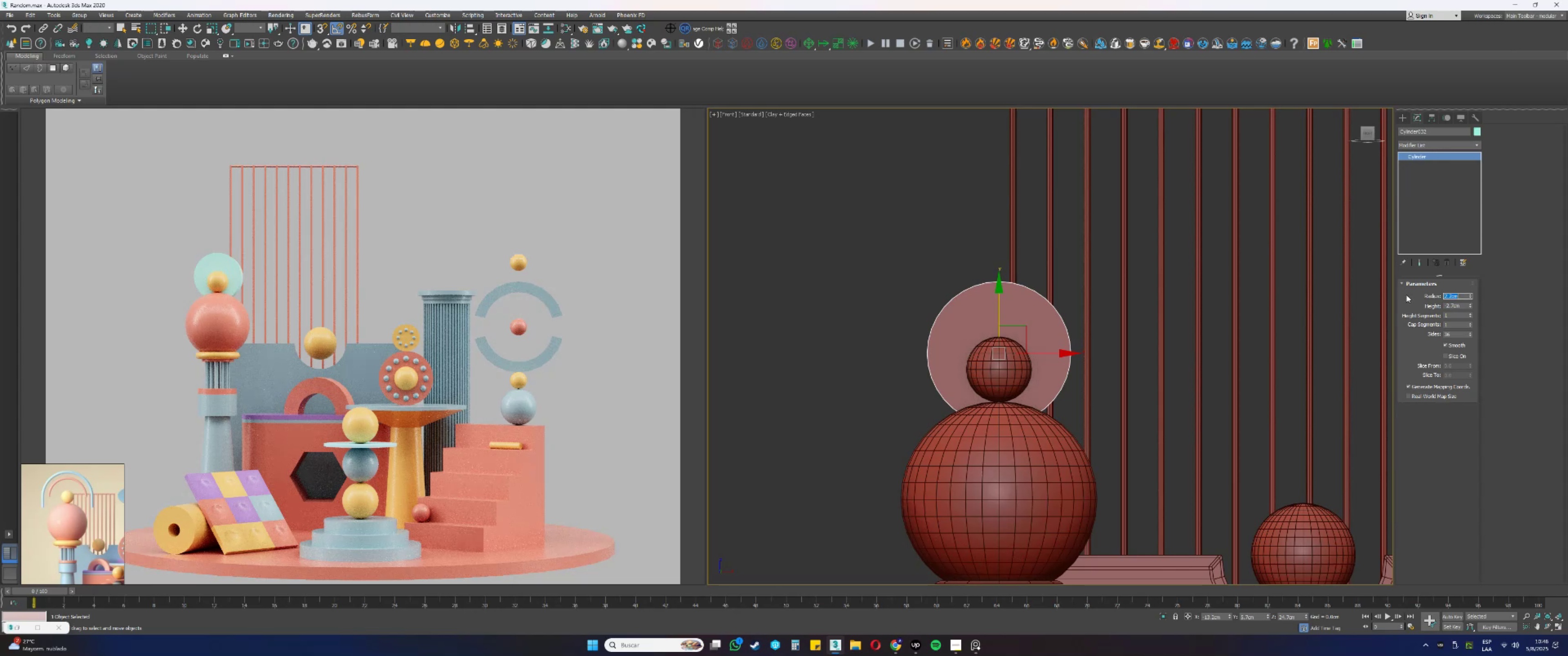 
key(Numpad2)
 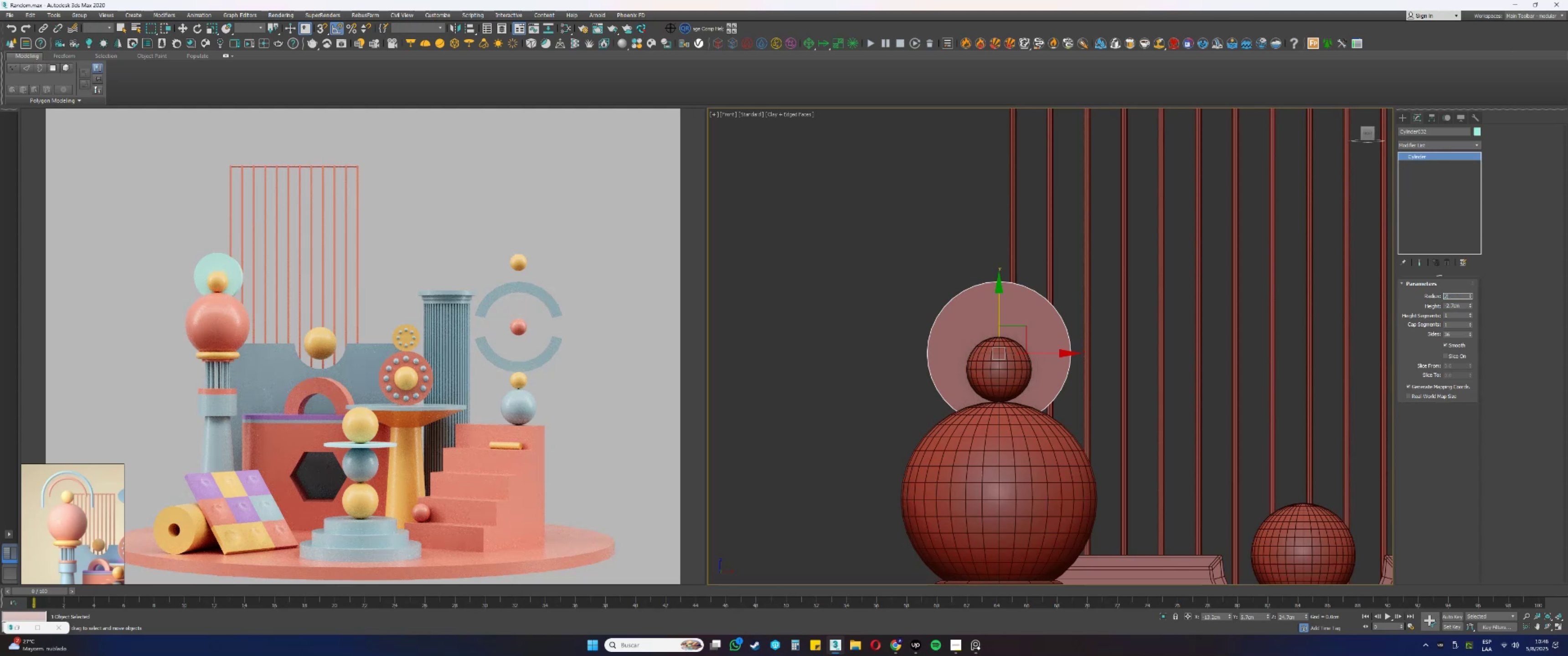 
key(NumpadDecimal)
 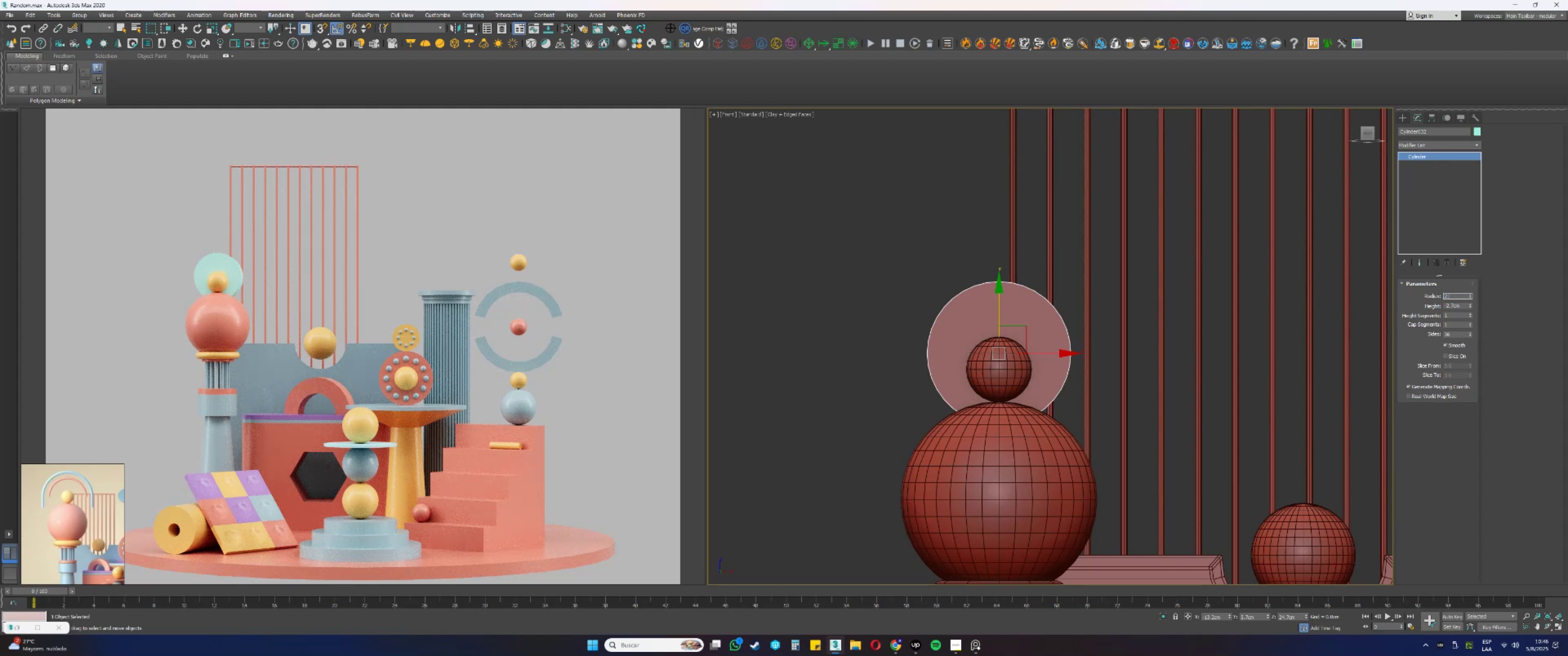 
key(Numpad5)
 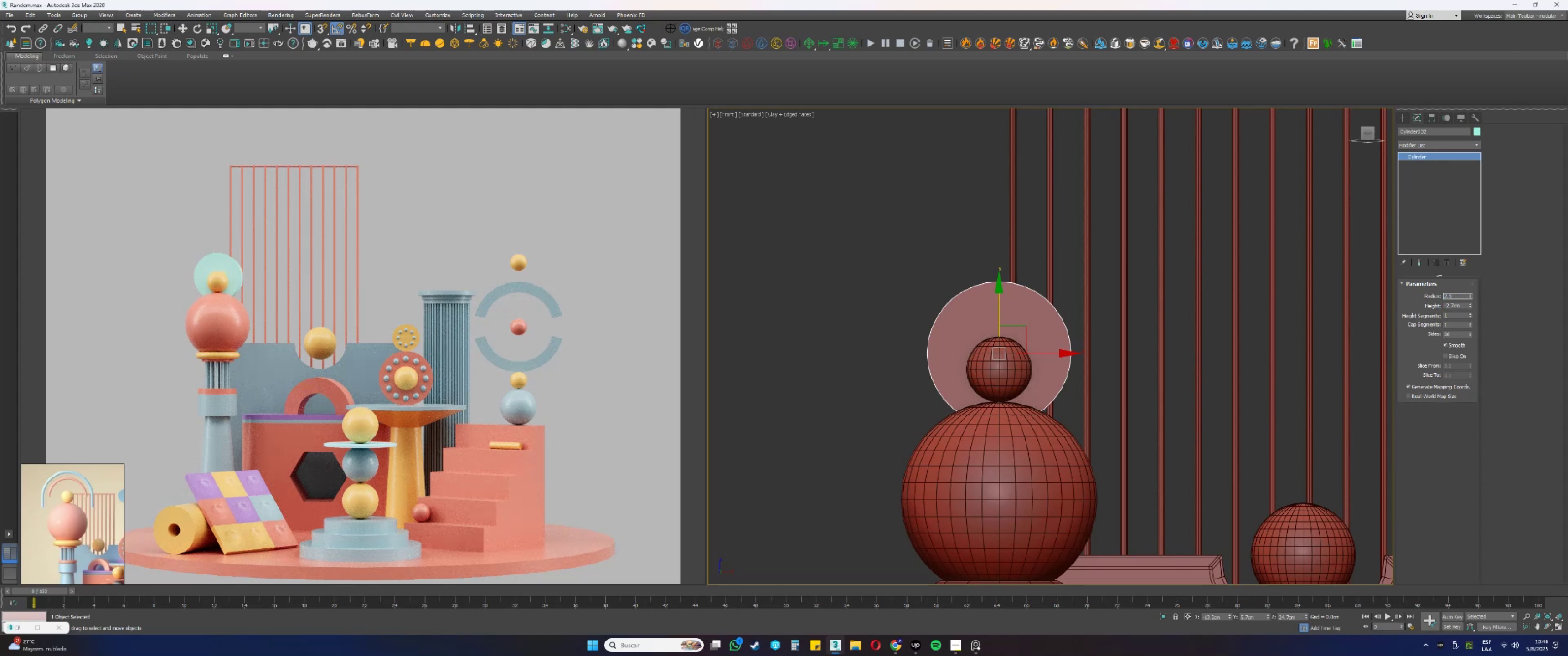 
key(NumpadEnter)
 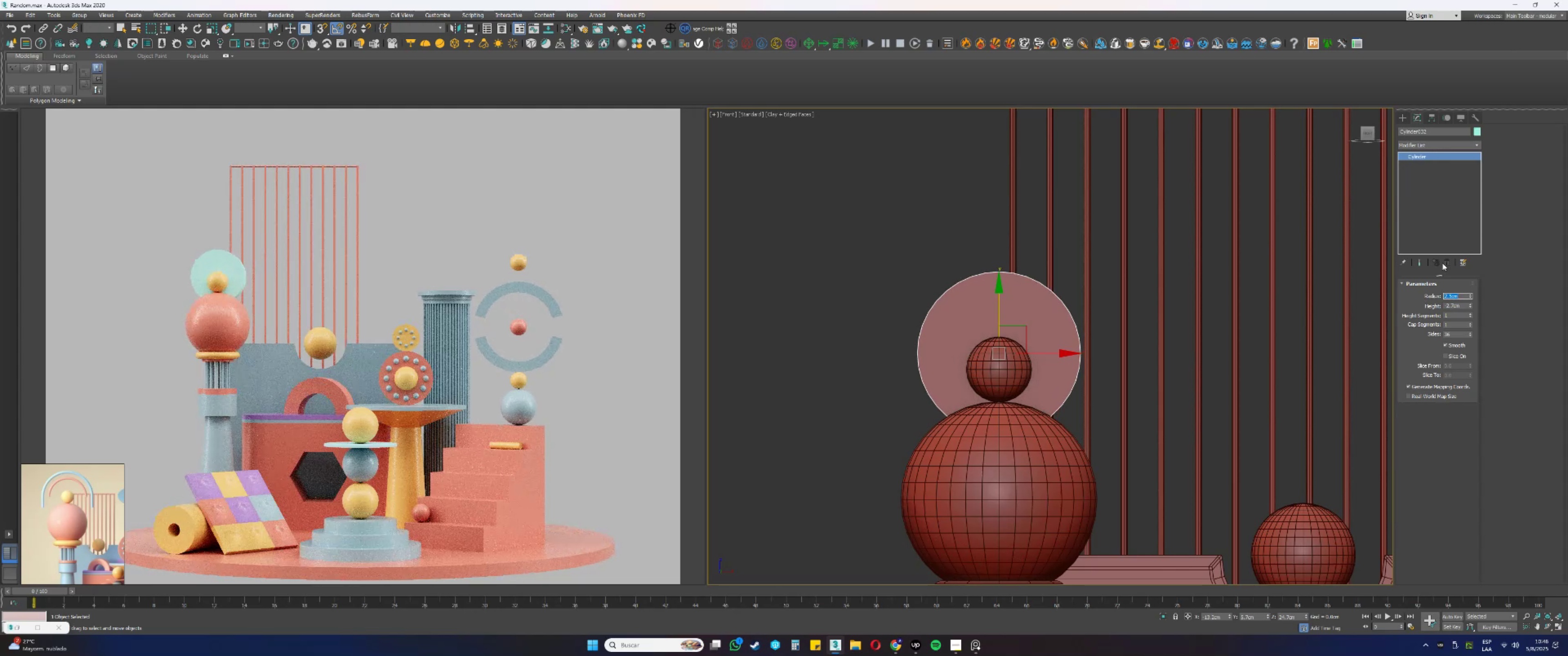 
left_click([1414, 144])
 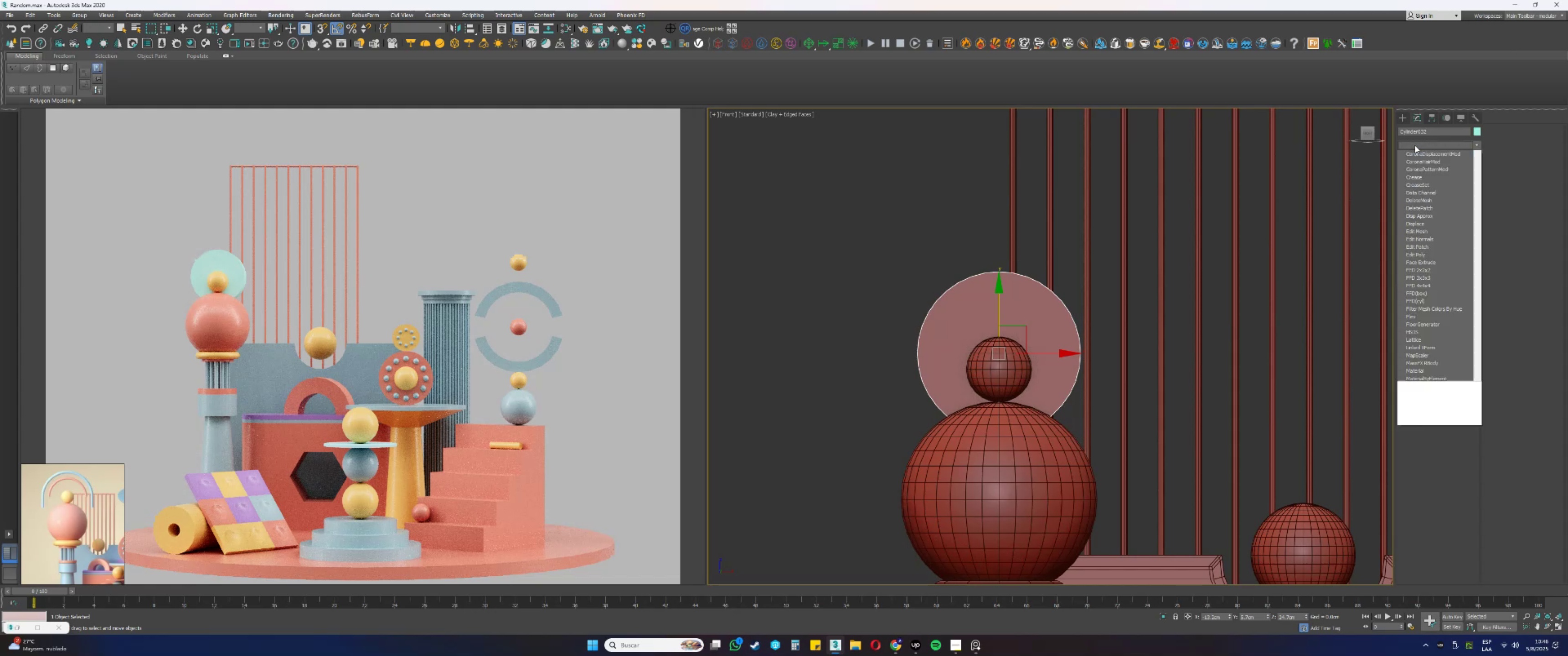 
key(E)
 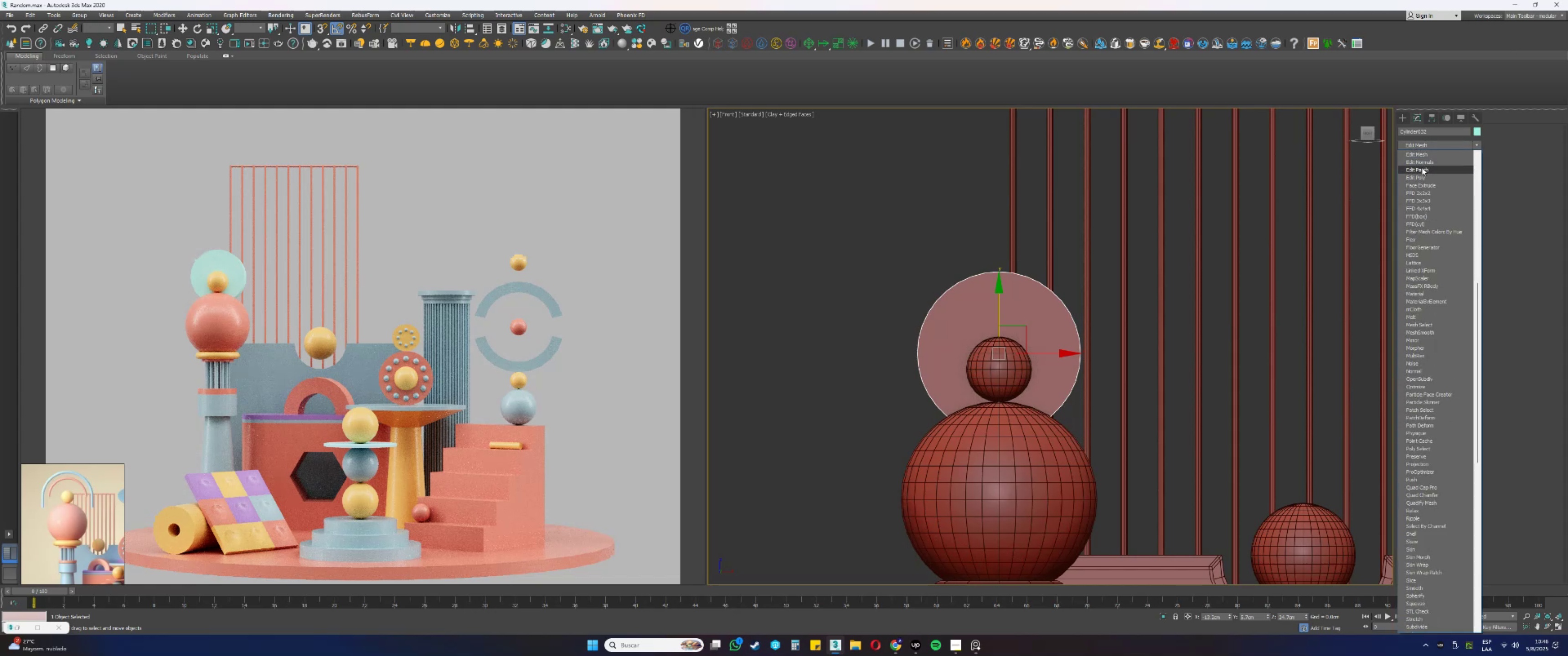 
left_click([1420, 174])
 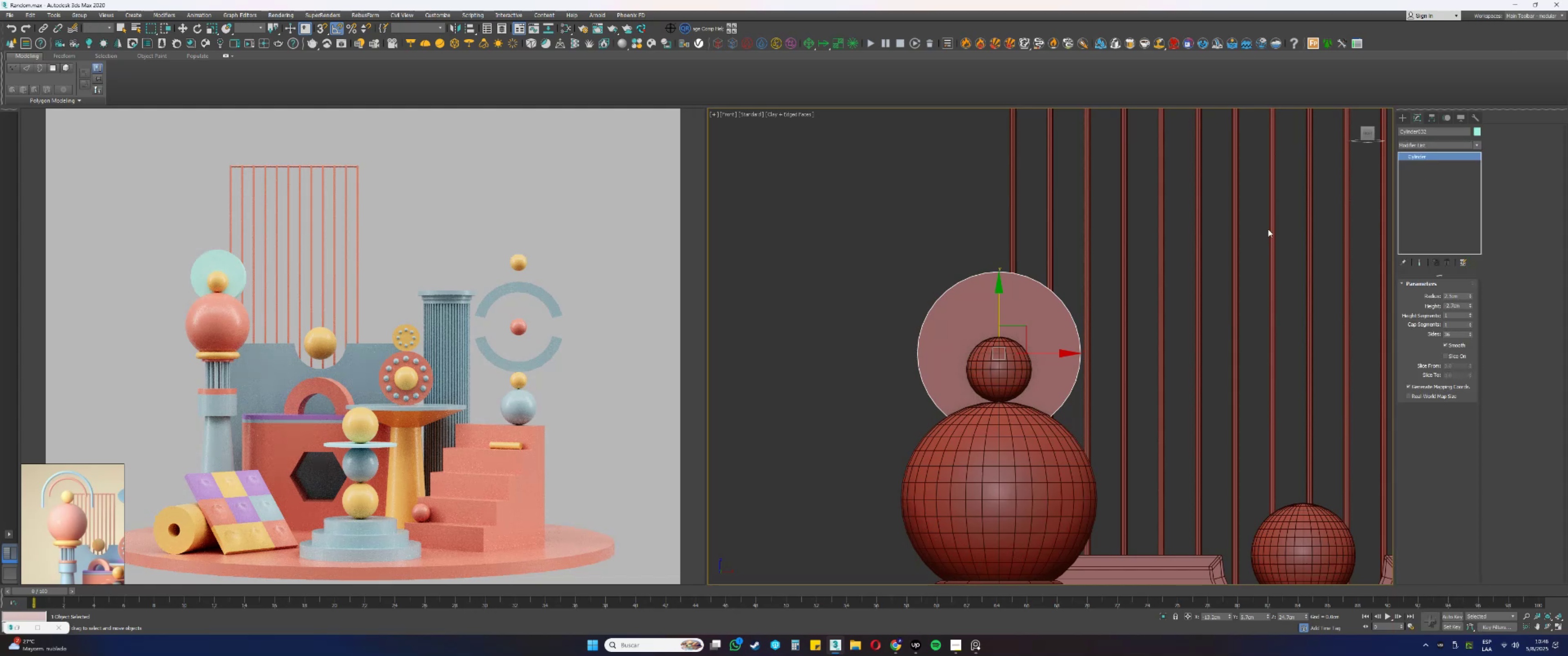 
key(4)
 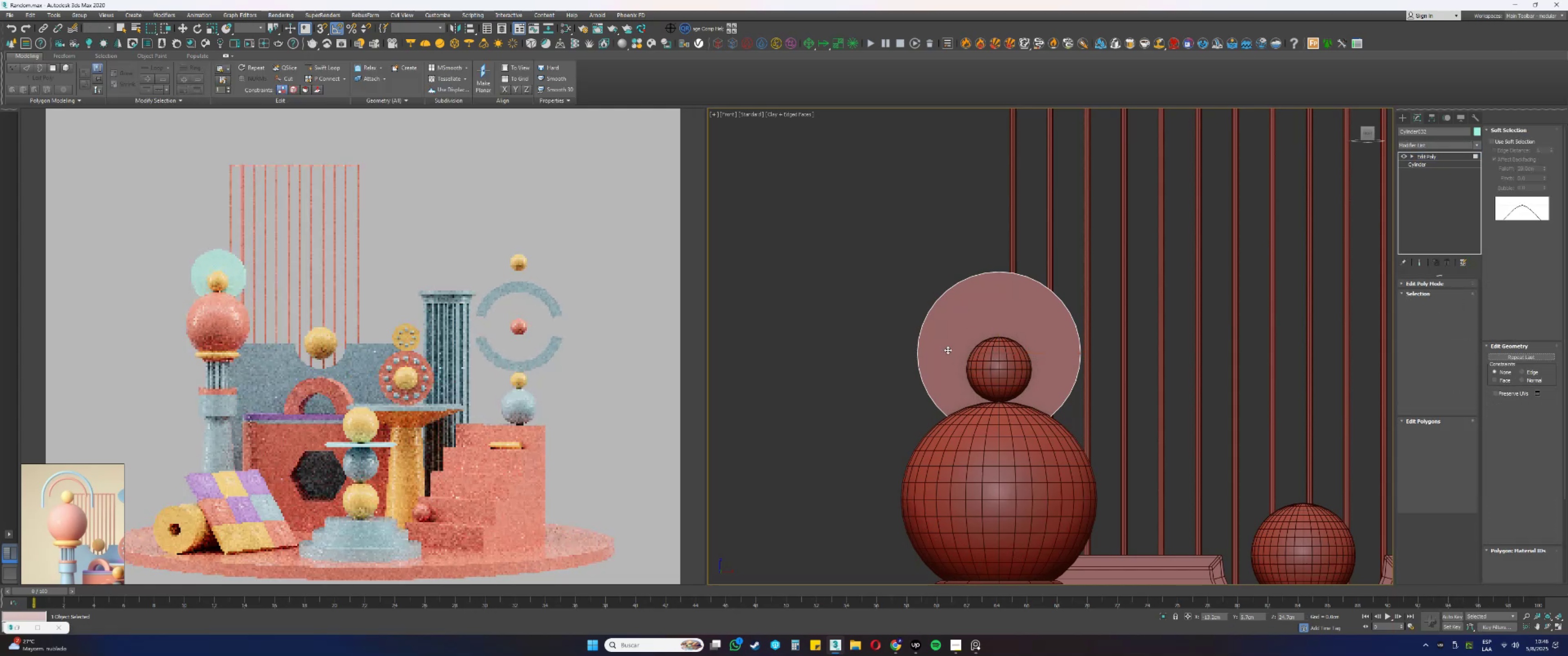 
left_click([977, 329])
 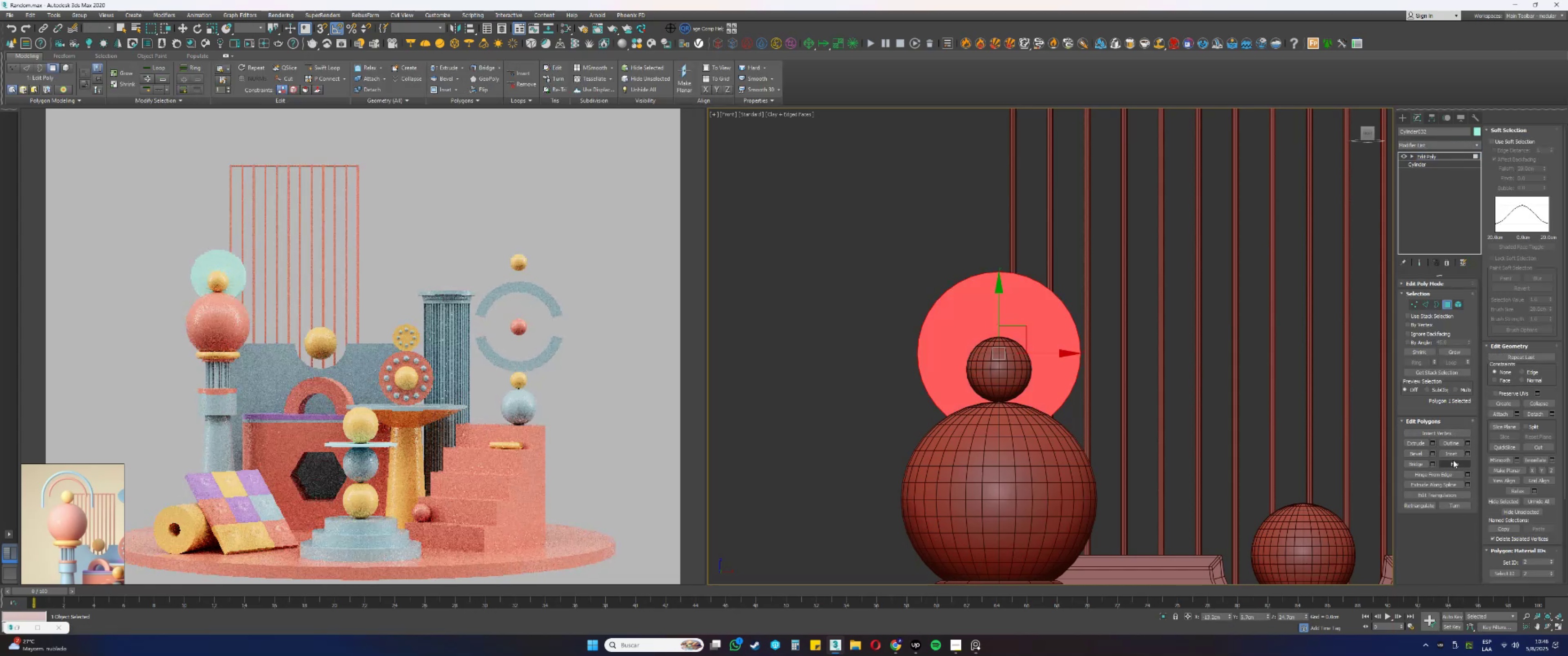 
left_click([1452, 452])
 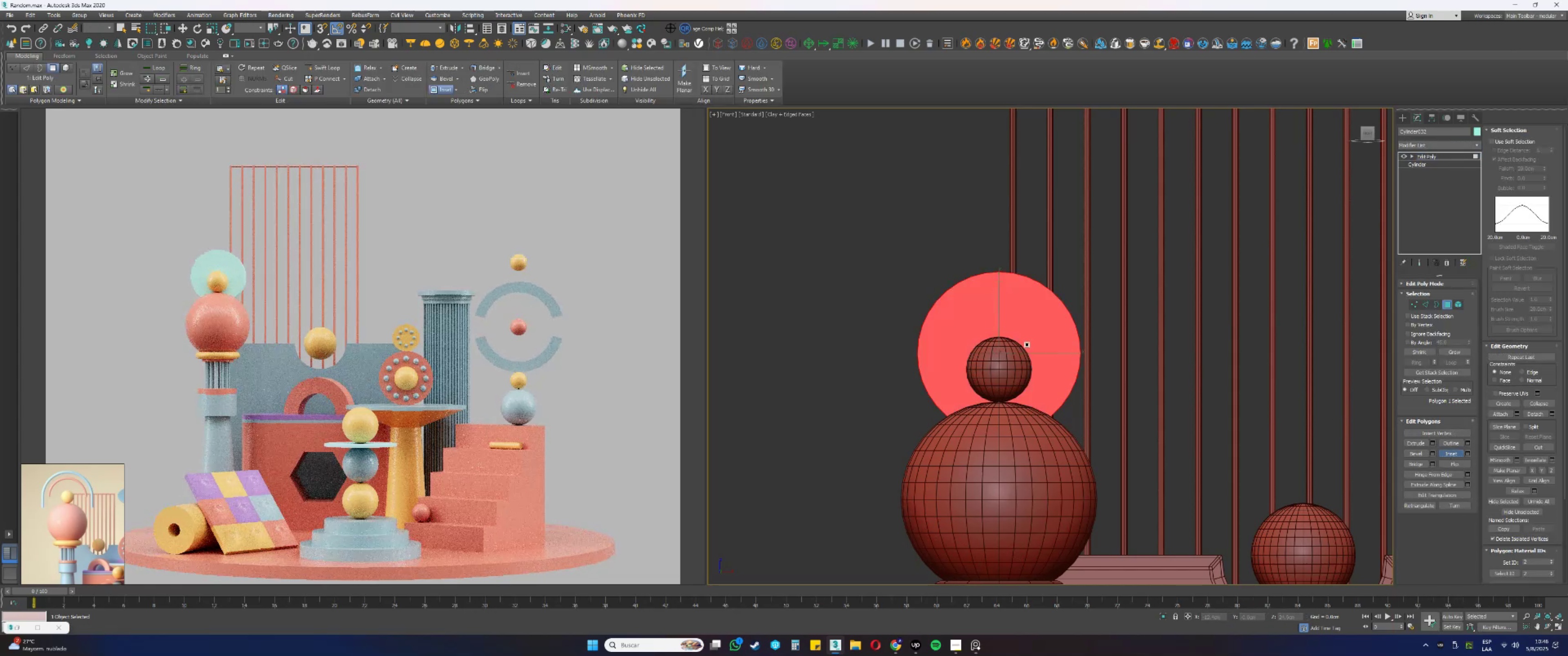 
left_click_drag(start_coordinate=[1032, 318], to_coordinate=[1029, 330])
 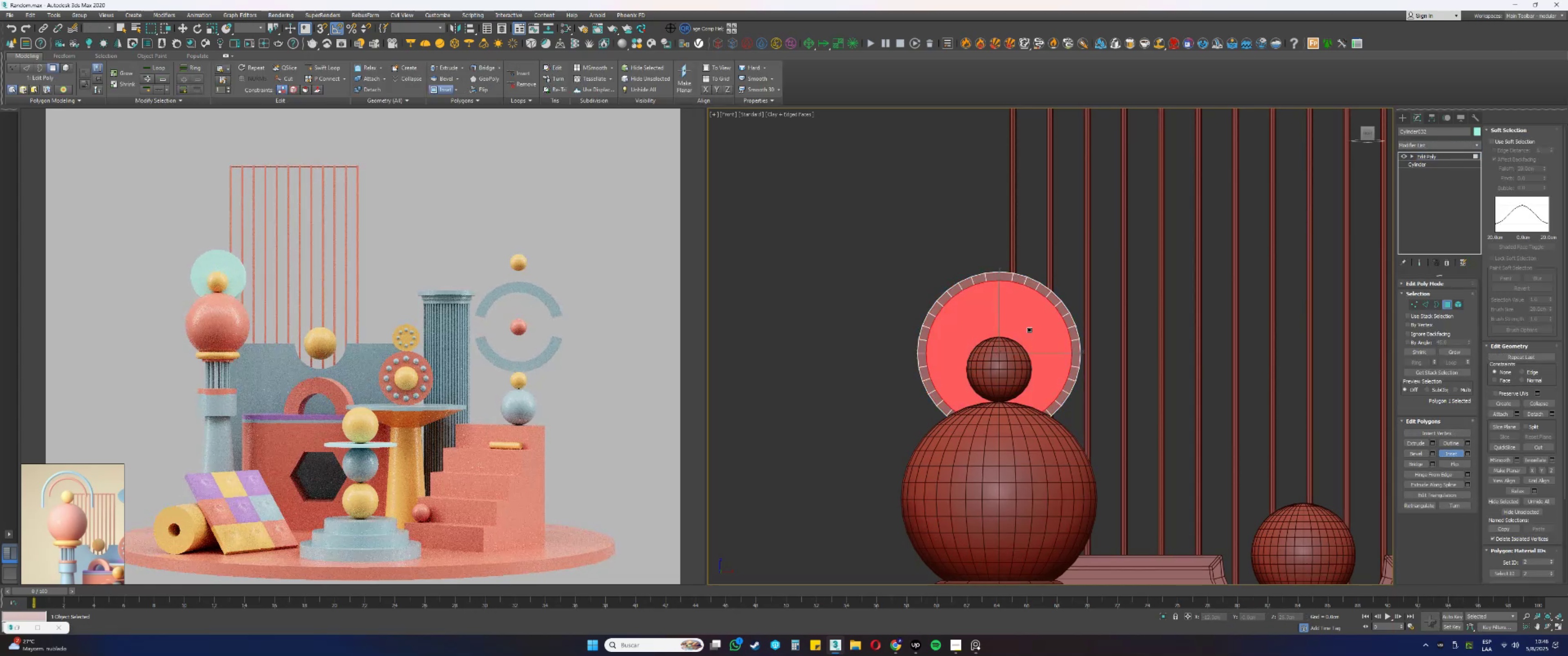 
right_click([1029, 328])
 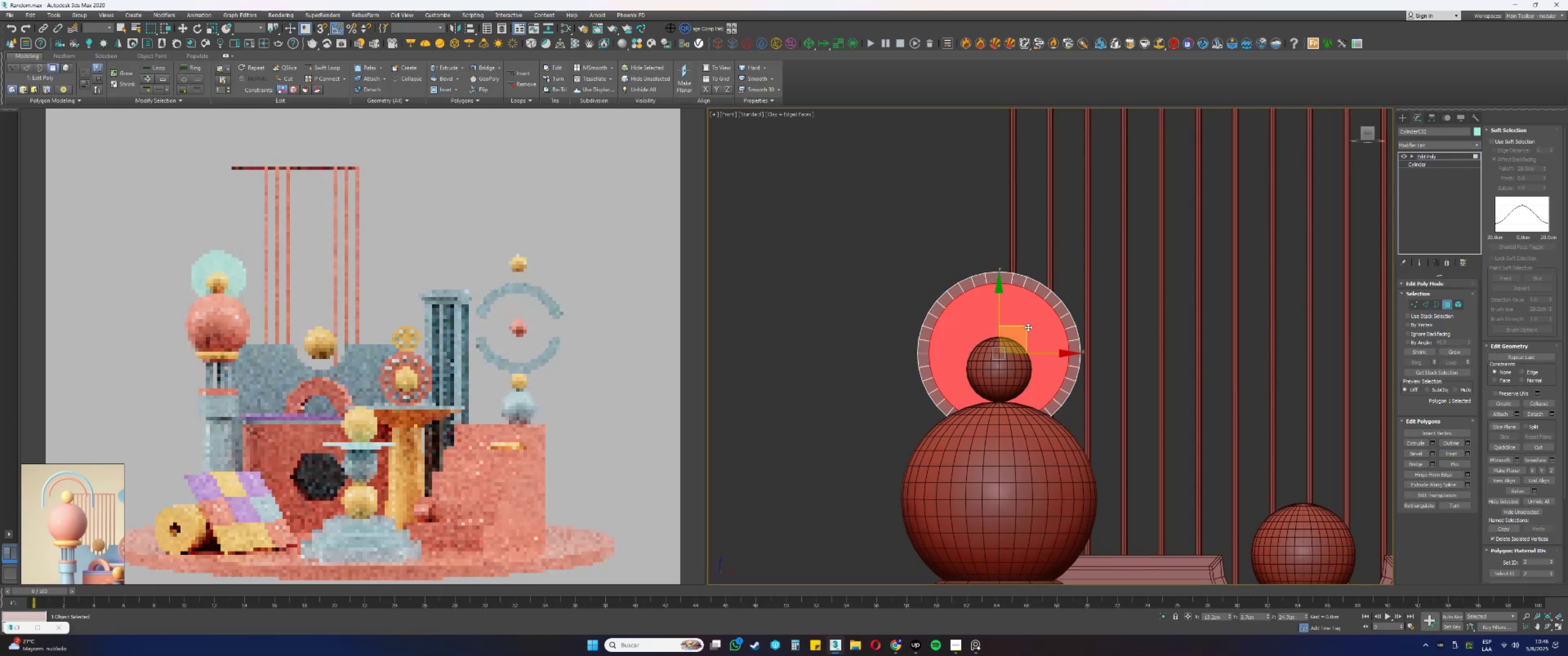 
key(Alt+AltLeft)
 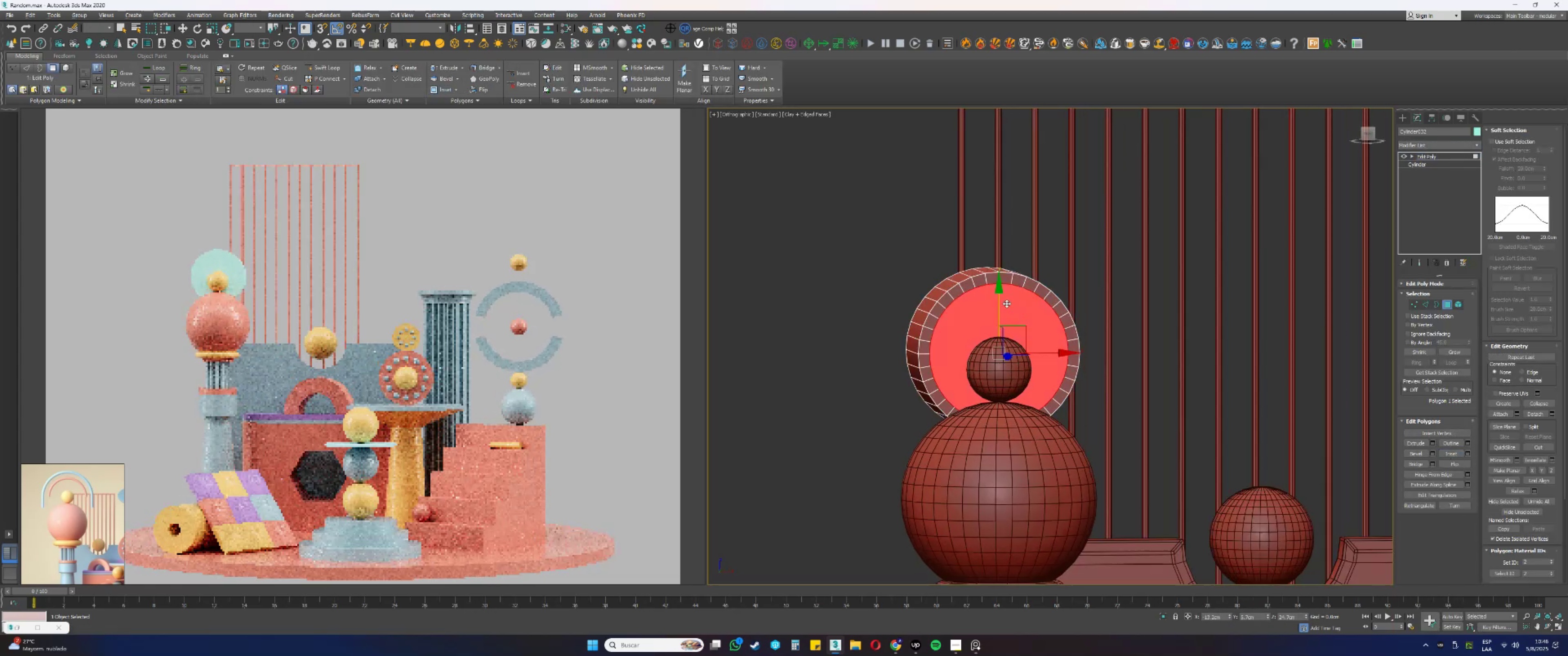 
key(2)
 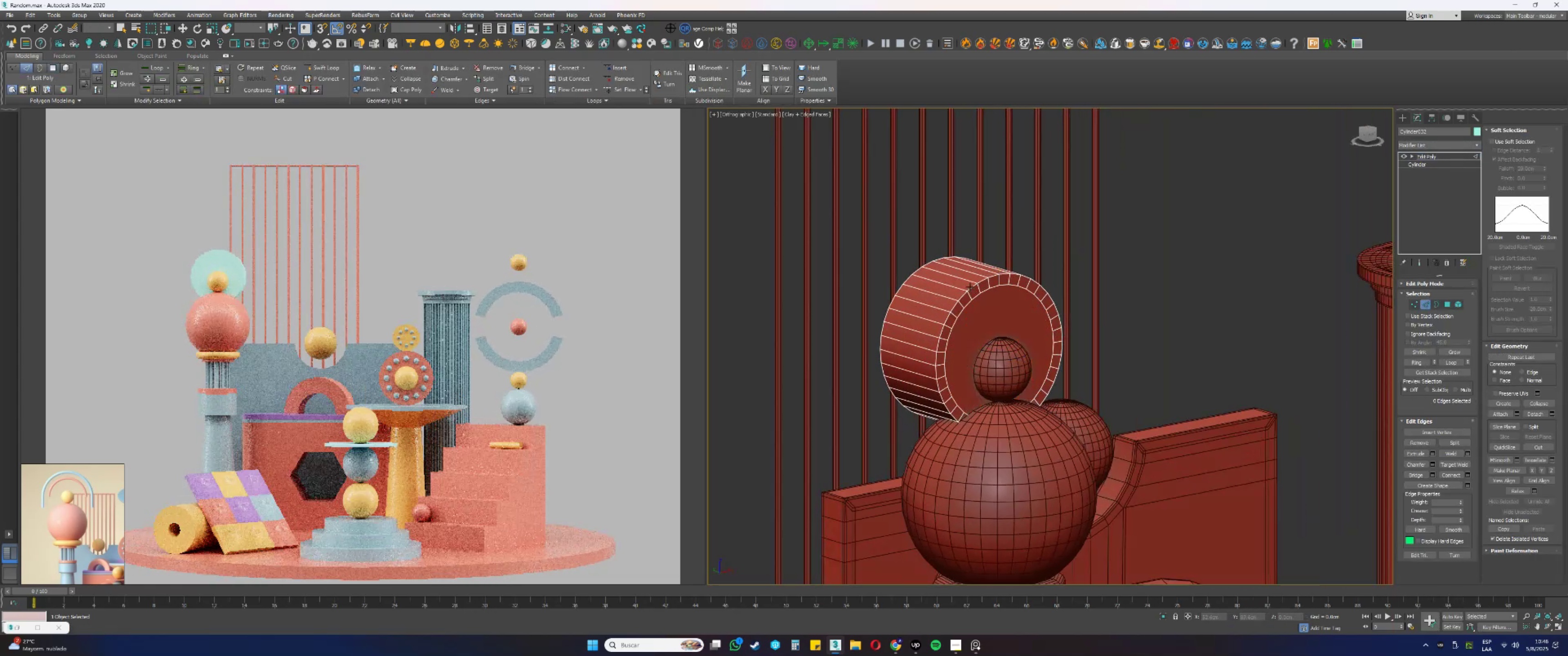 
double_click([970, 287])
 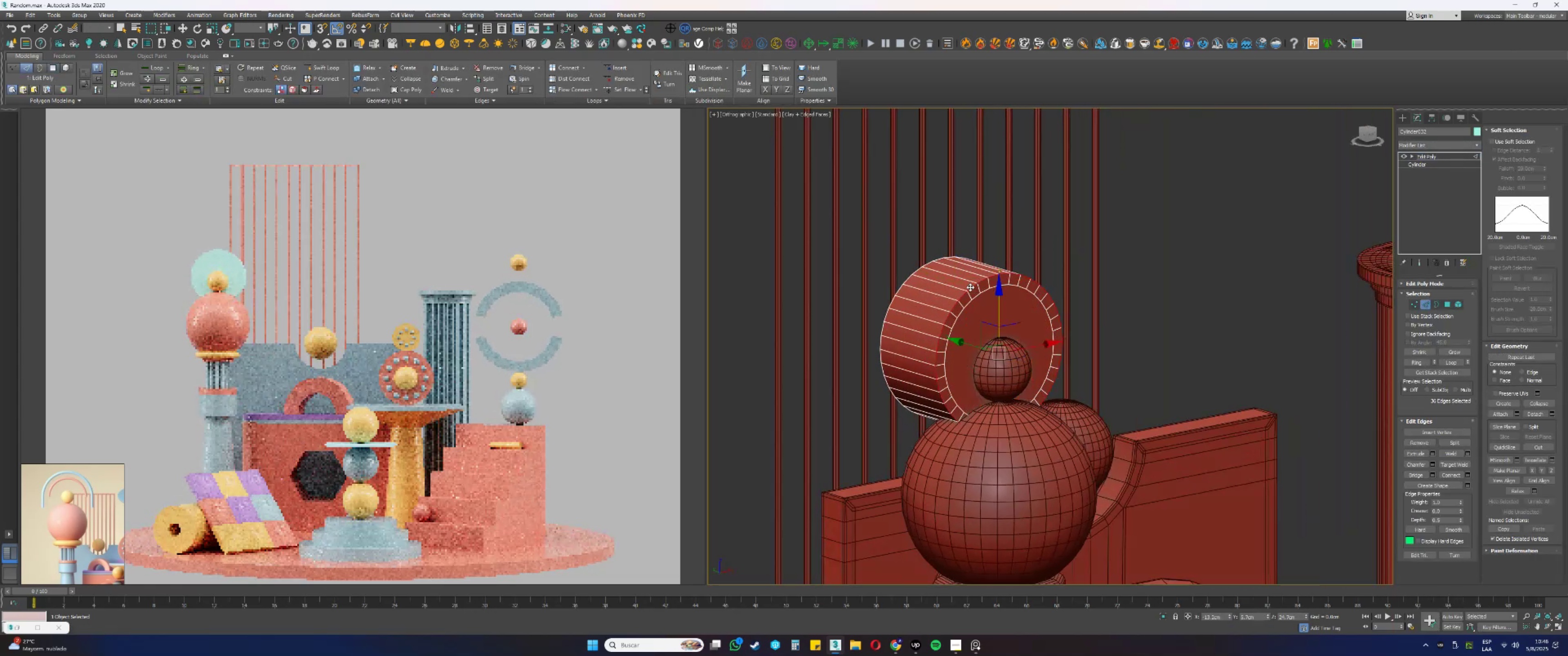 
type(fz)
 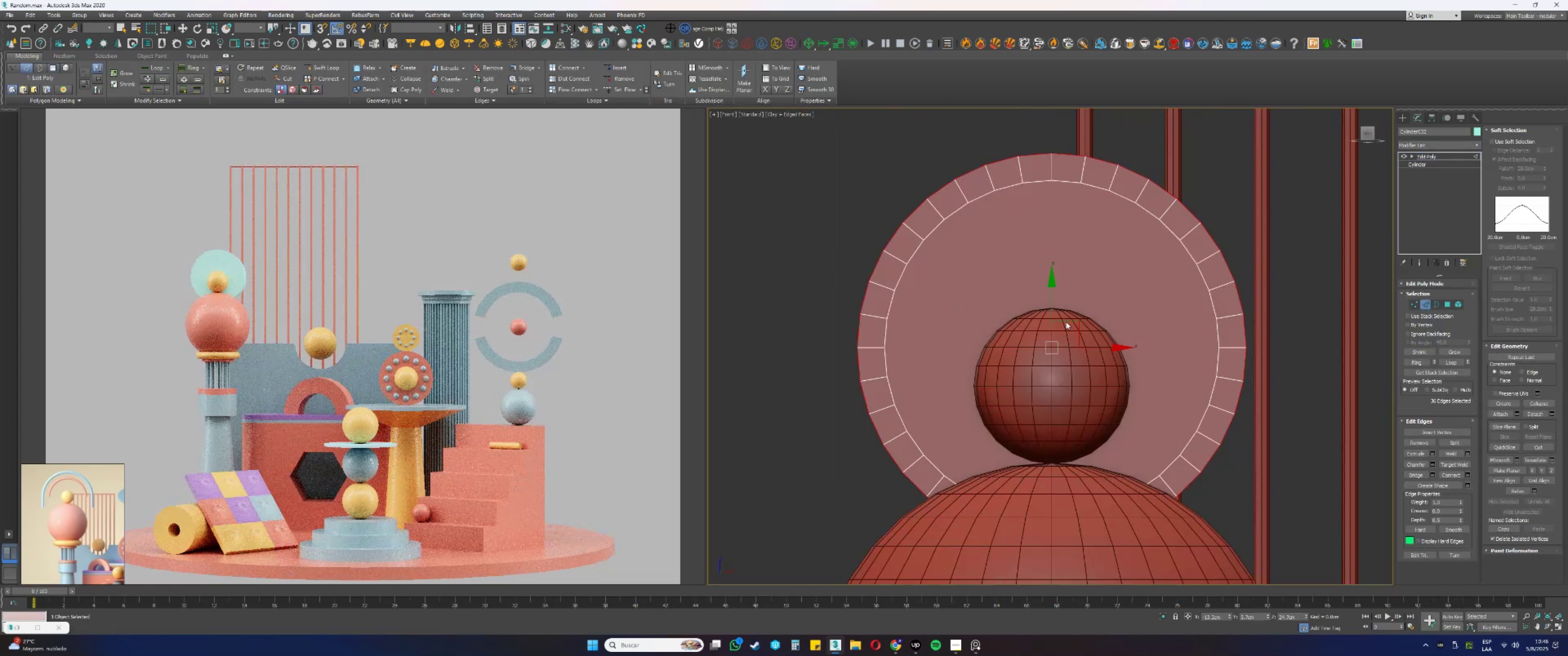 
hold_key(key=AltLeft, duration=0.56)
left_click_drag(start_coordinate=[1274, 364], to_coordinate=[656, 592])
 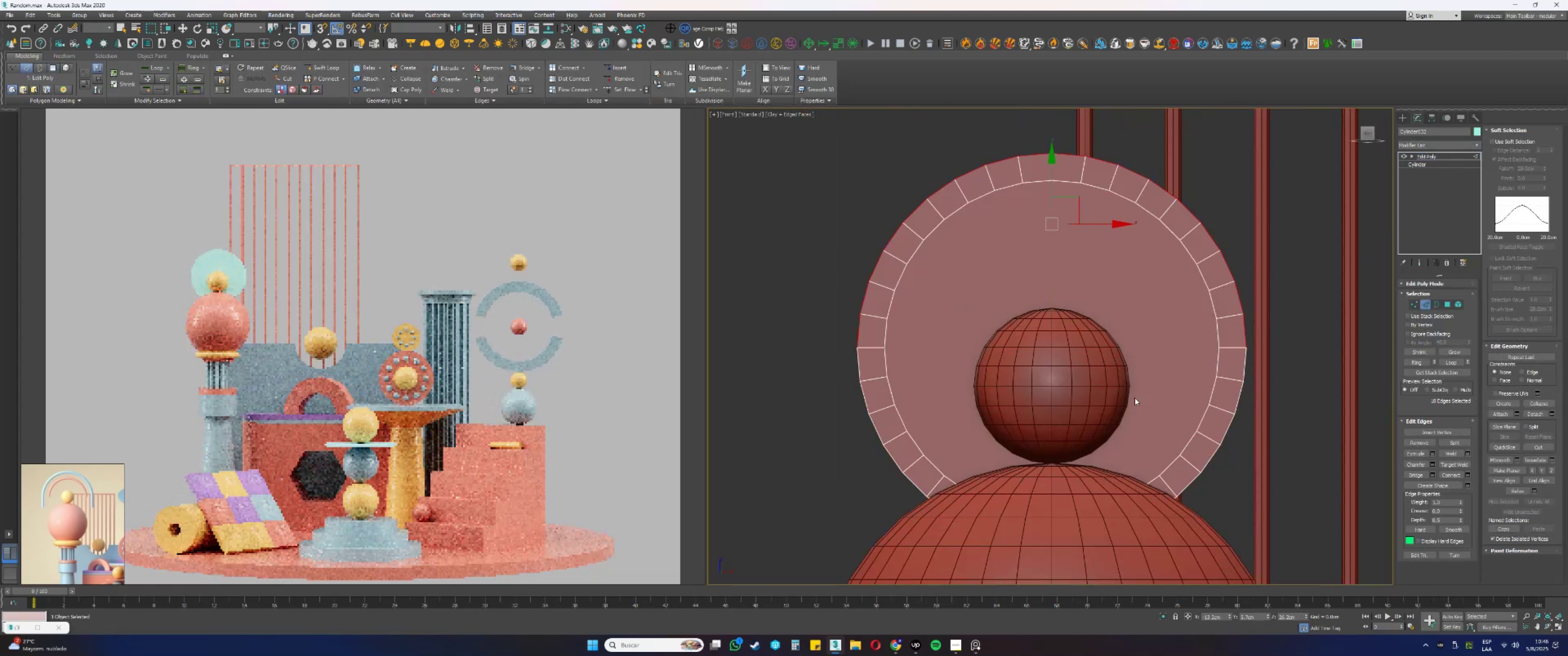 
scroll: coordinate [1137, 382], scroll_direction: down, amount: 1.0
 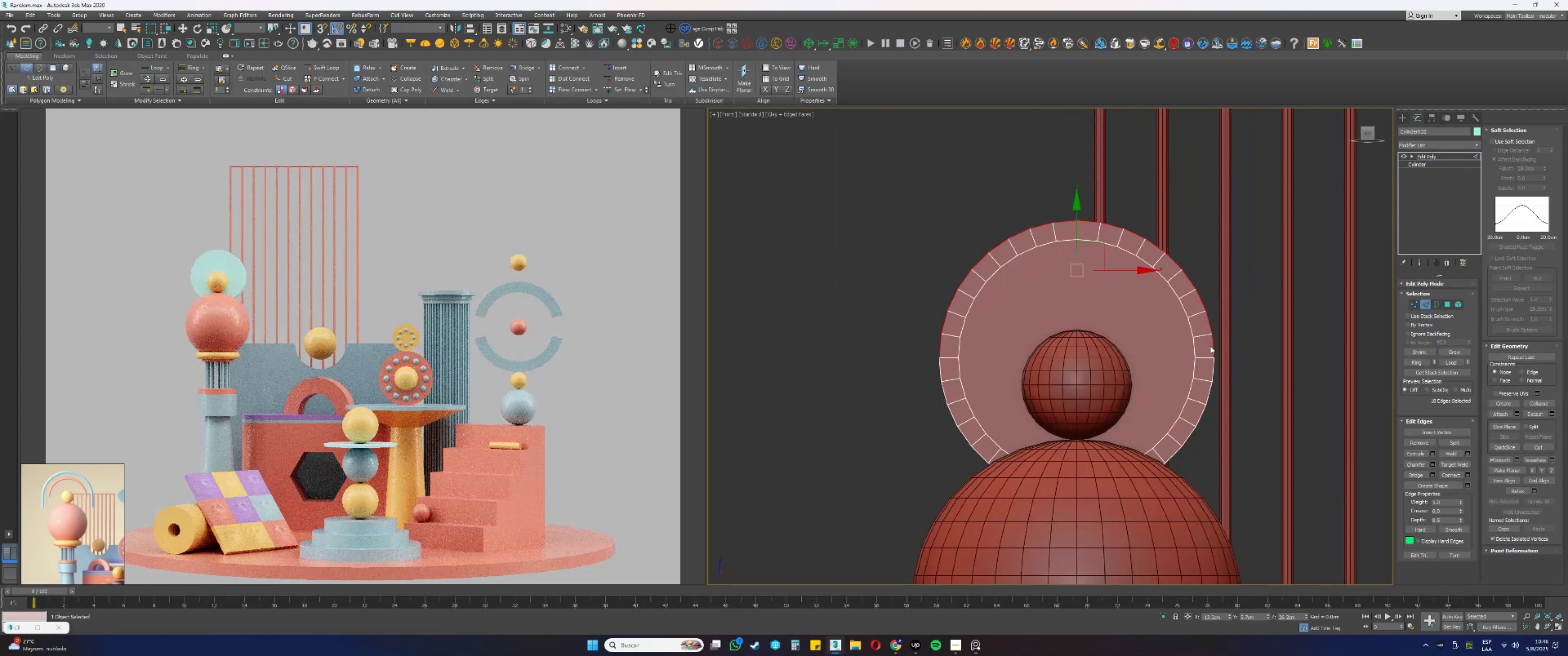 
right_click([1213, 346])
 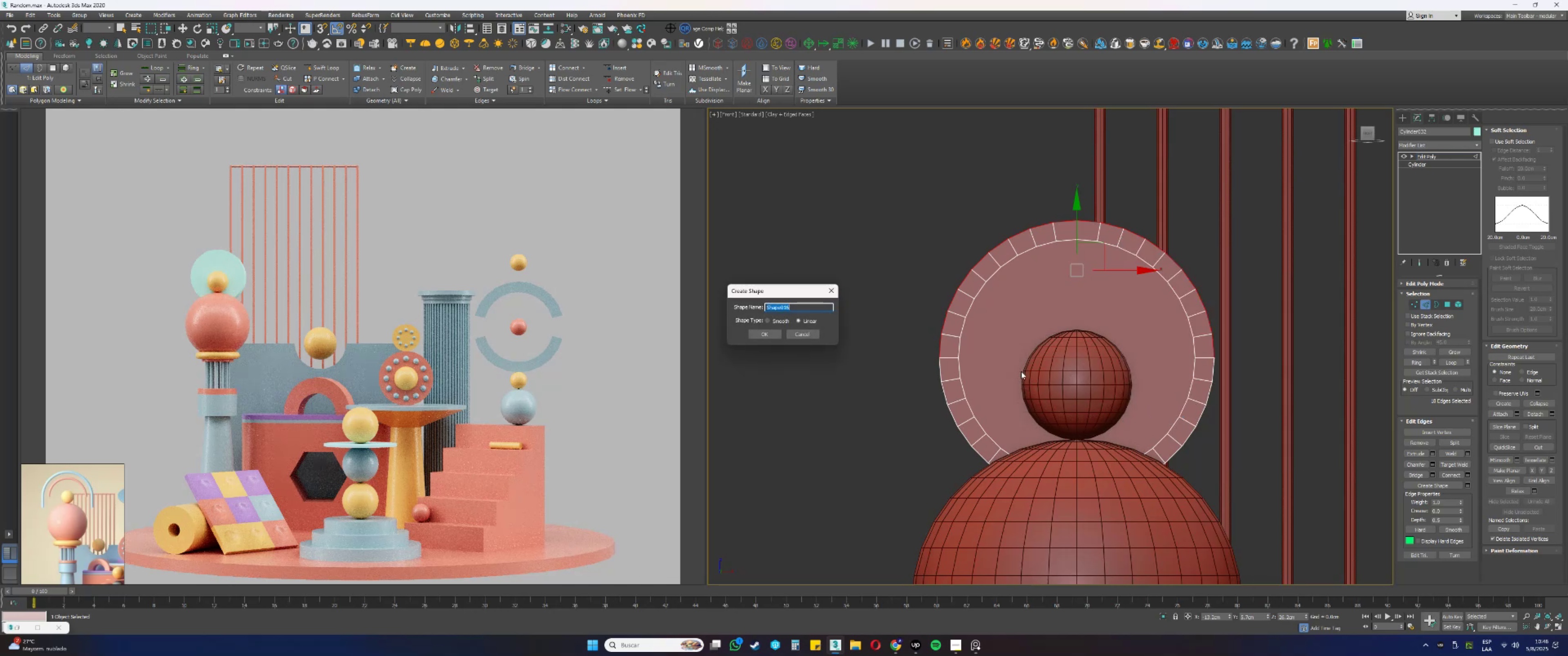 
left_click([769, 333])
 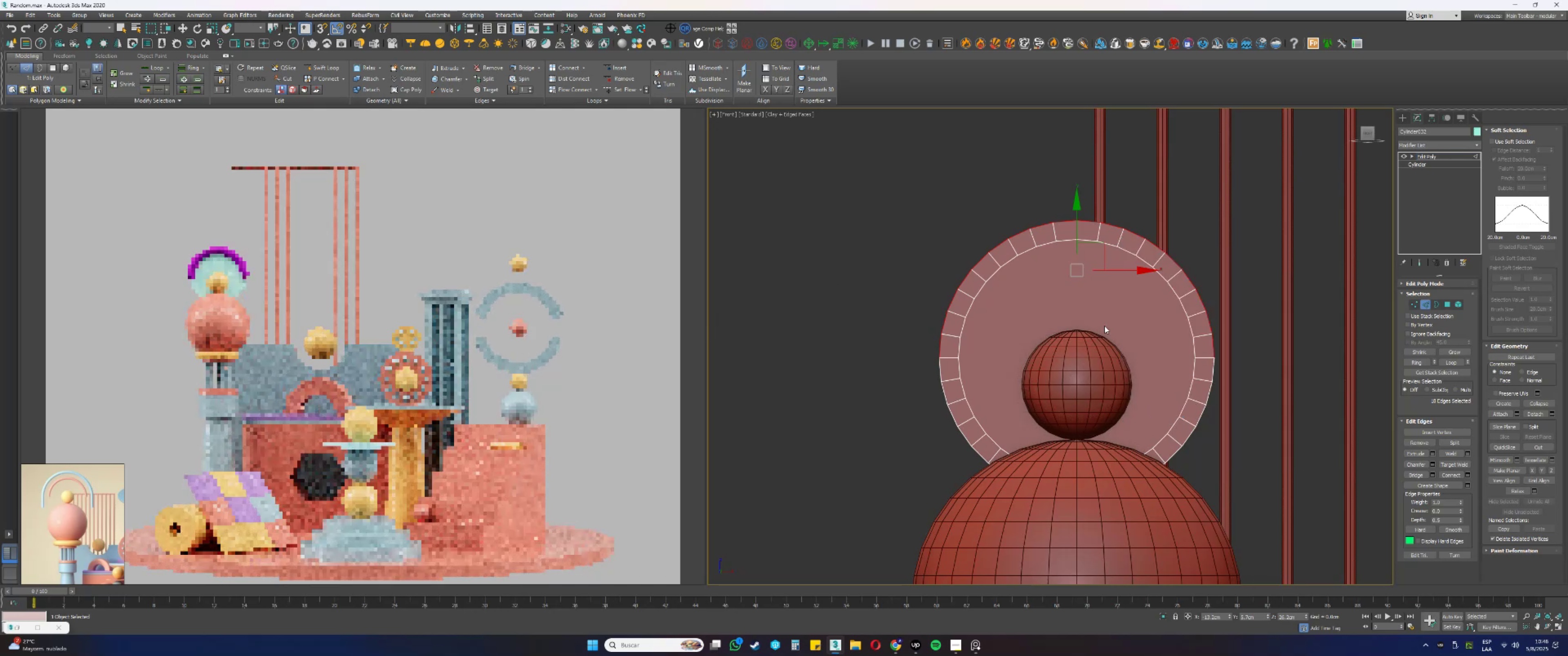 
key(2)
 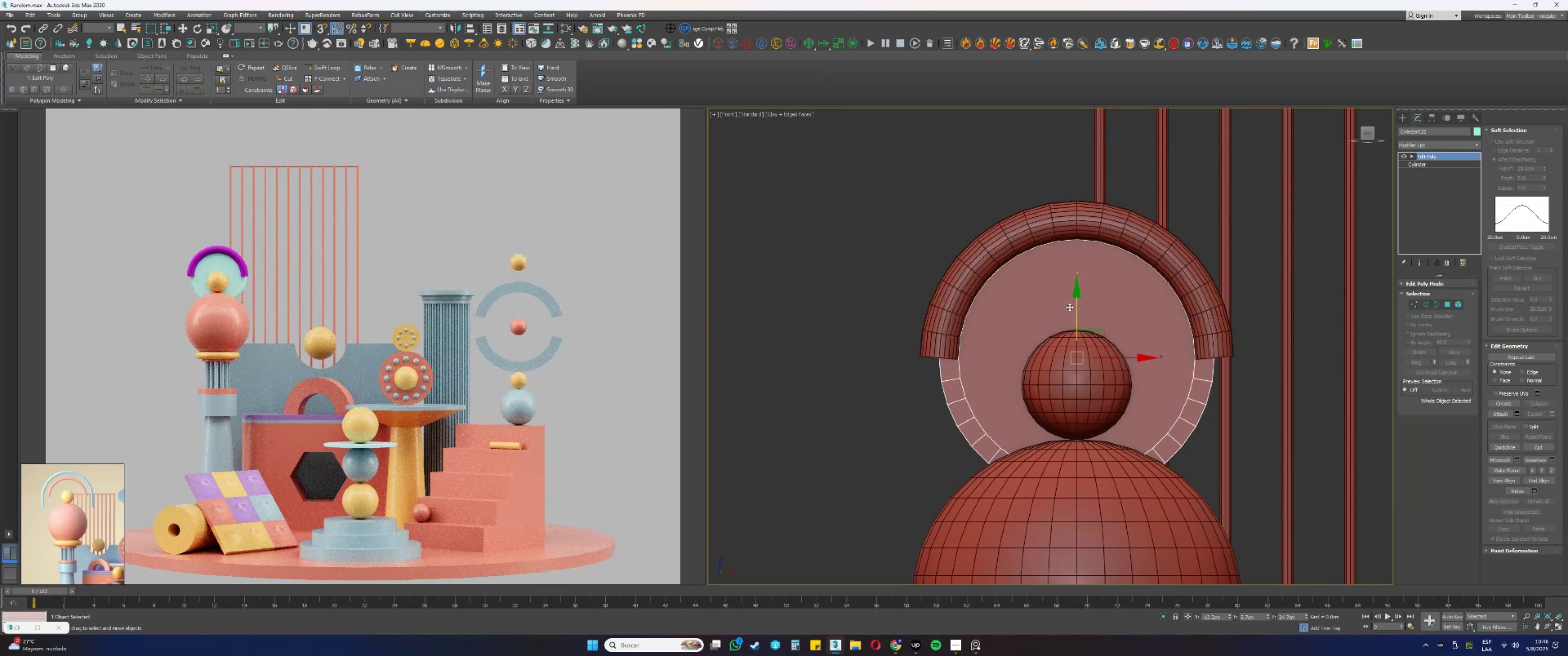 
left_click([1030, 231])
 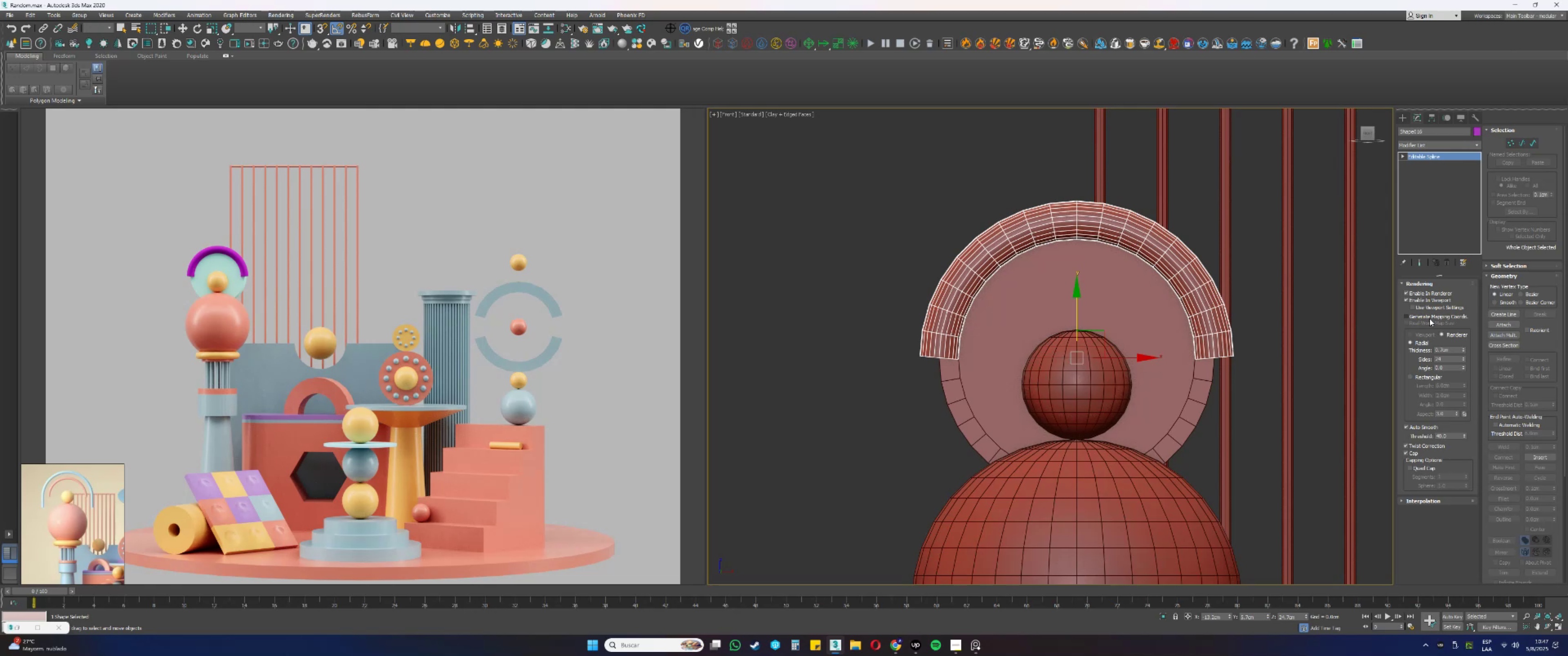 
wait(55.75)
 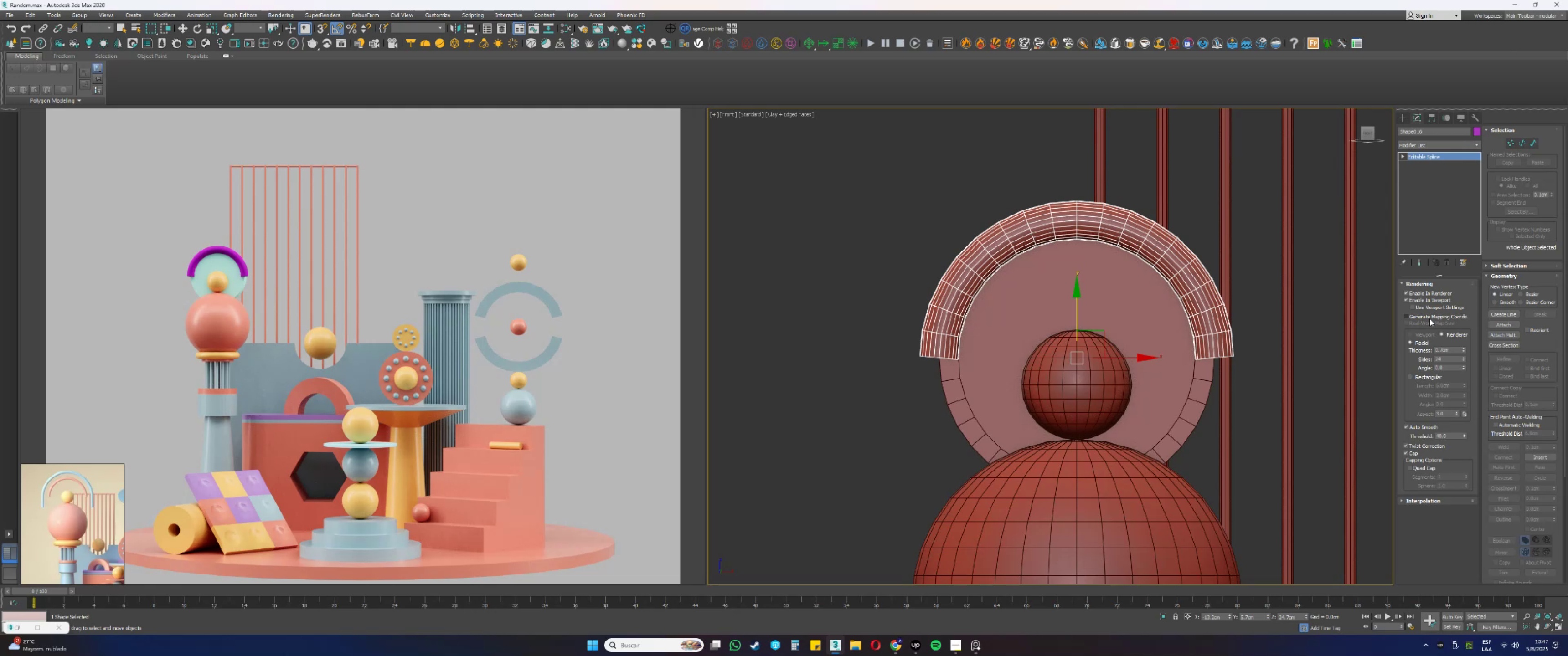 
left_click_drag(start_coordinate=[1464, 350], to_coordinate=[1464, 374])
 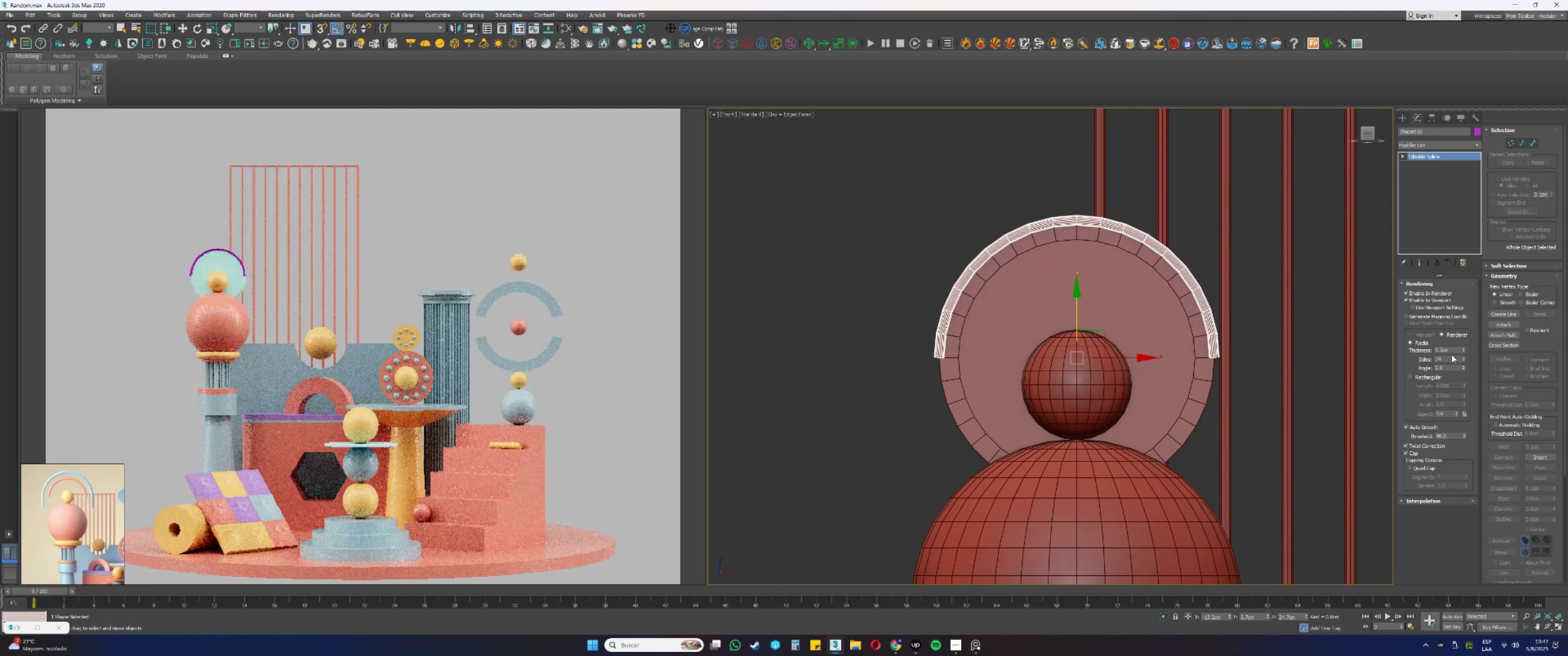 
left_click_drag(start_coordinate=[1452, 350], to_coordinate=[1400, 347])
 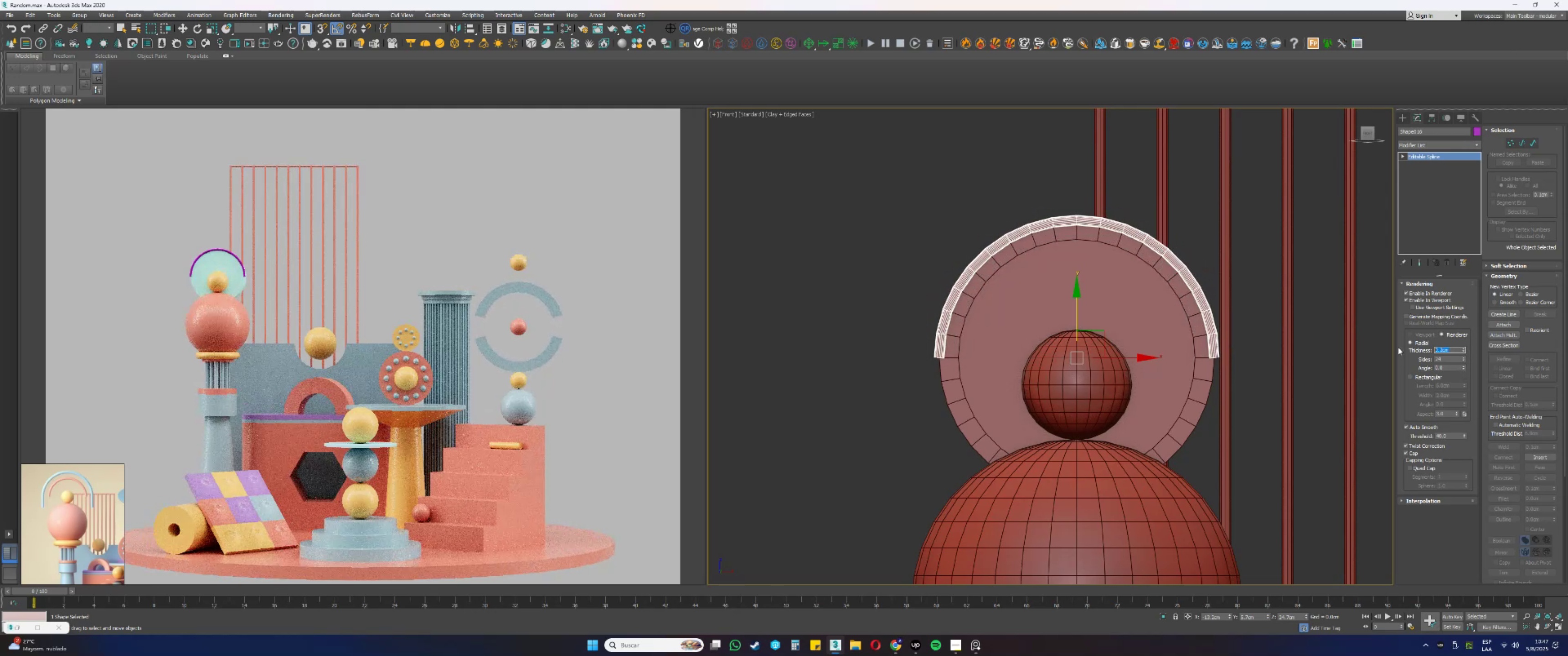 
key(NumpadDecimal)
 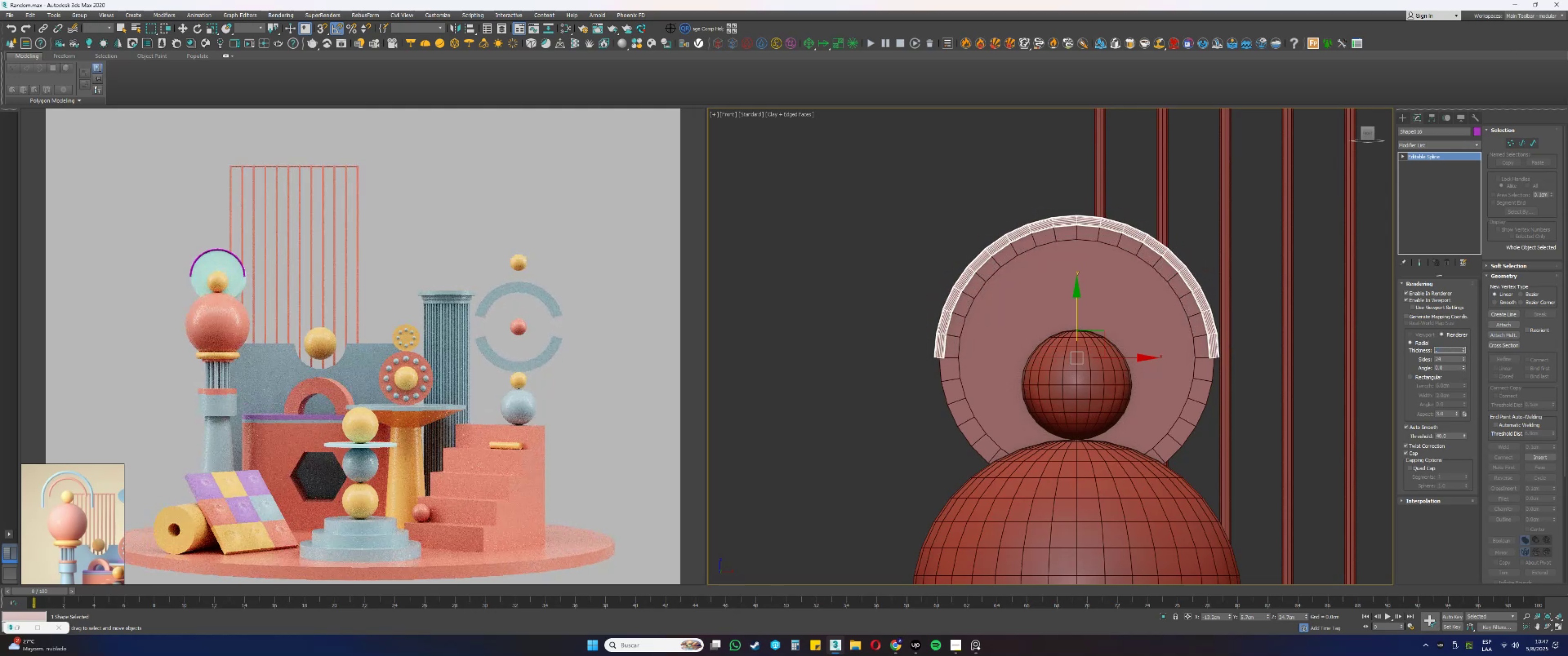 
key(Numpad2)
 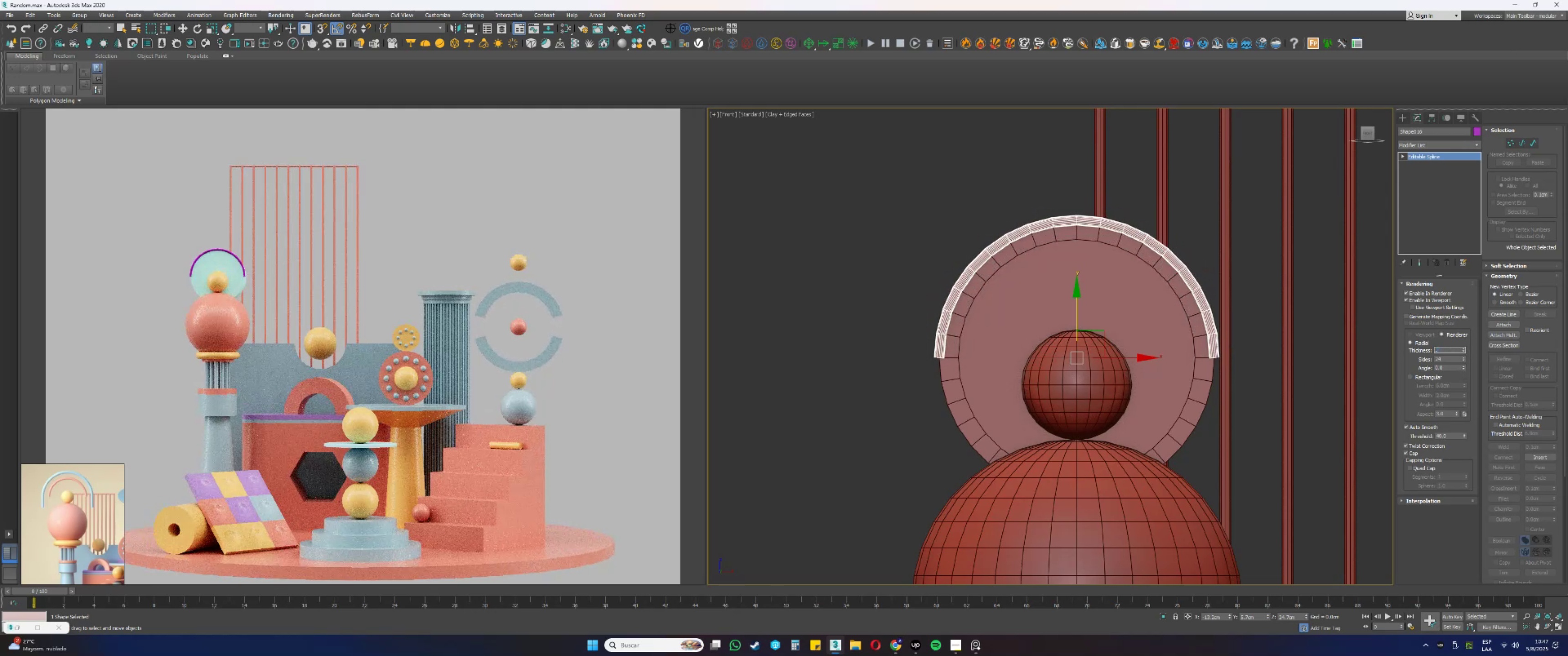 
key(Numpad5)
 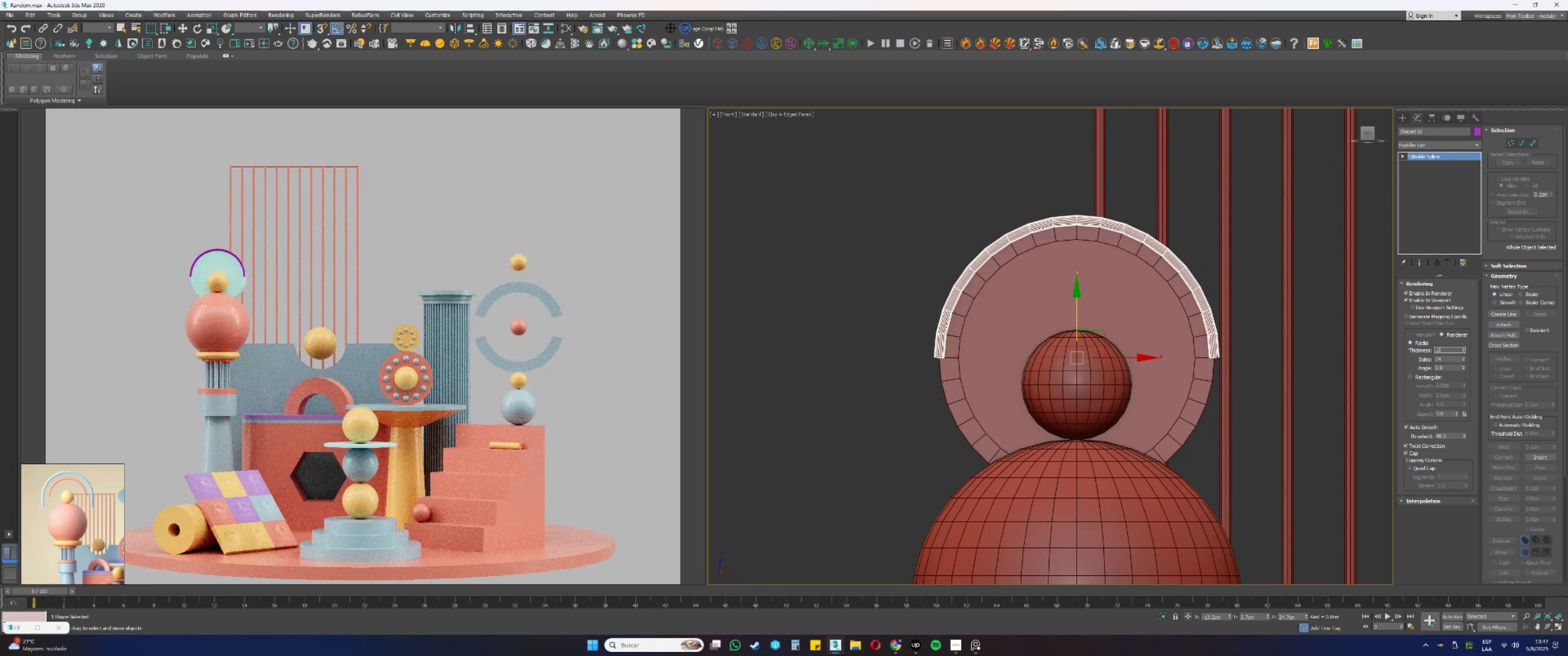 
key(NumpadEnter)
 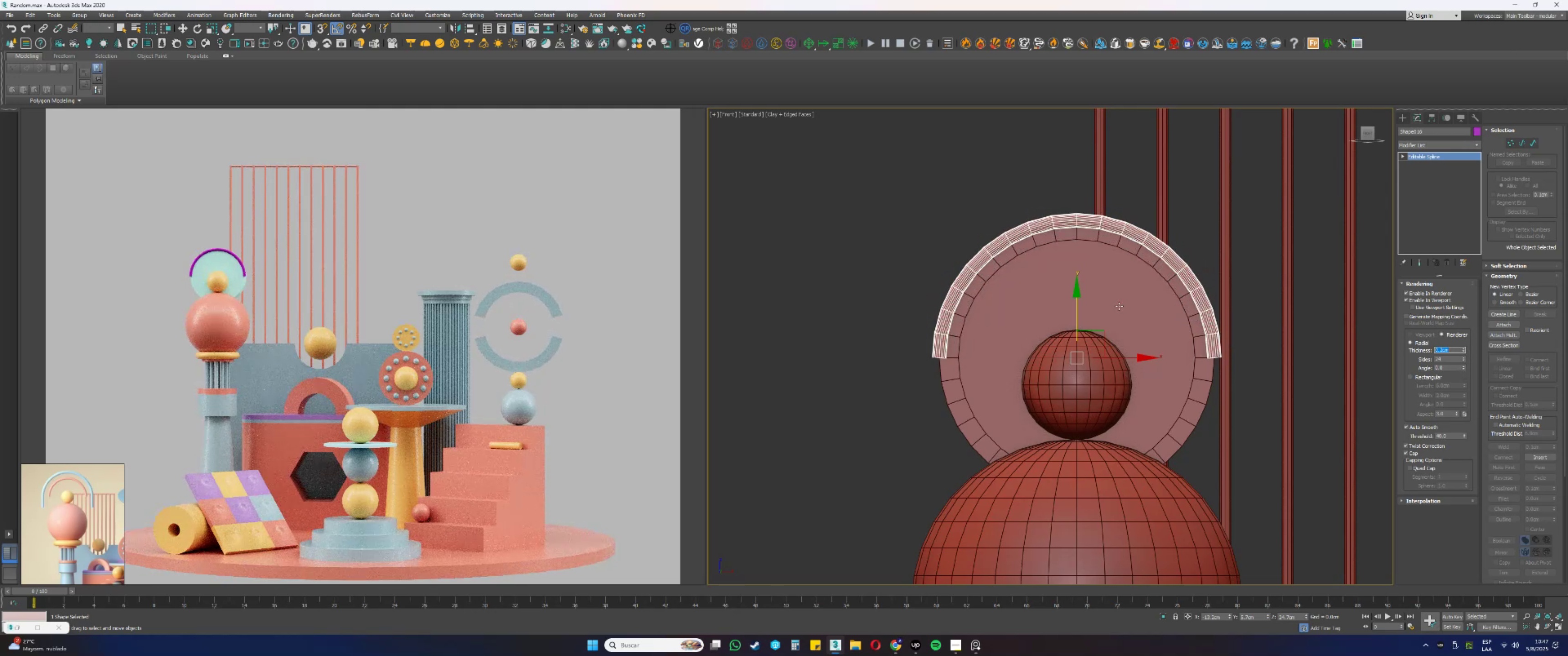 
left_click([1119, 306])
 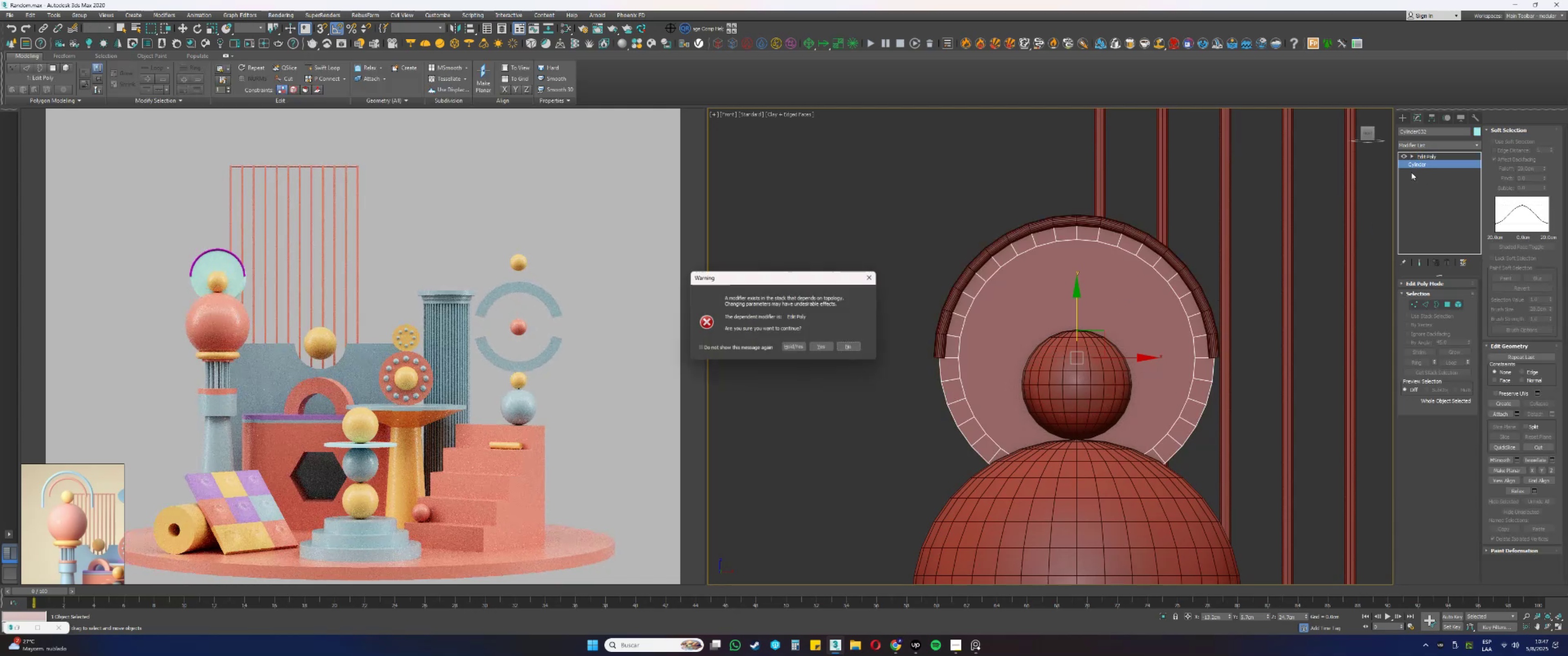 
left_click([818, 346])
 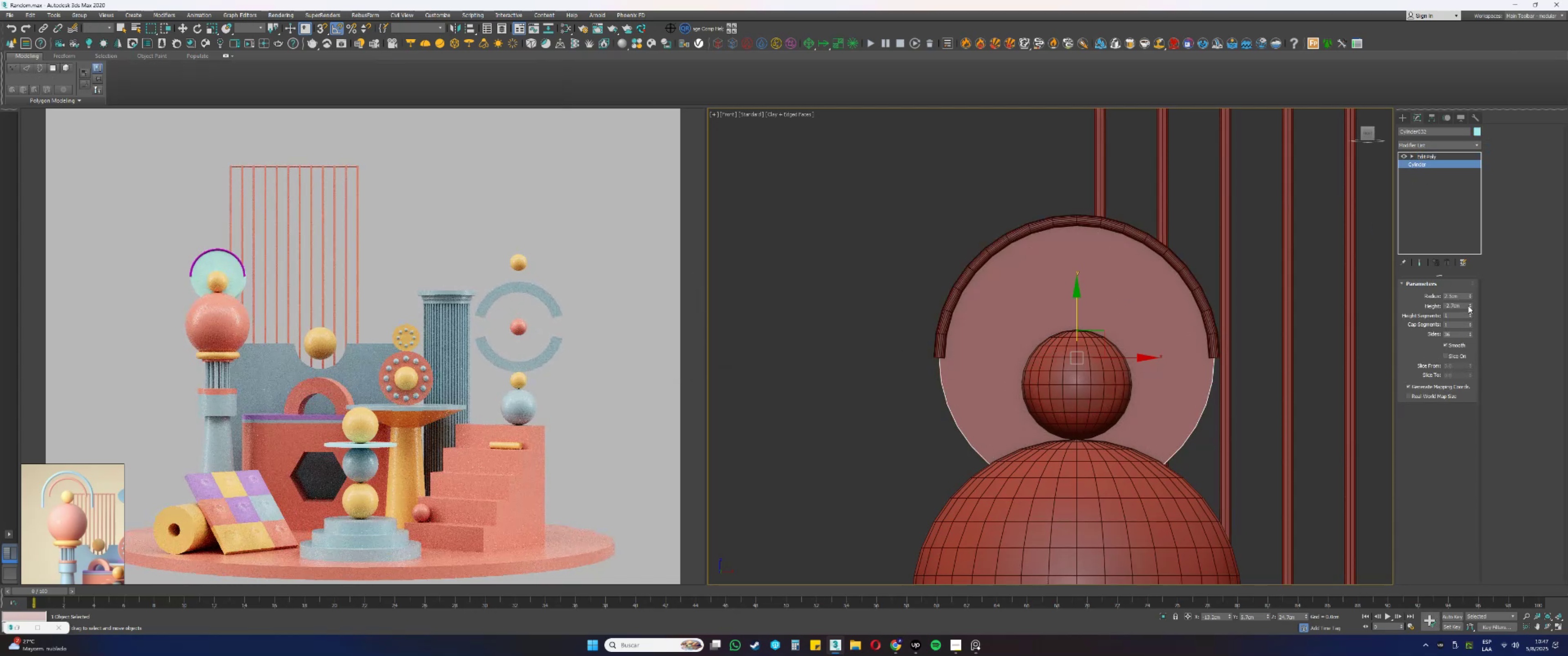 
left_click_drag(start_coordinate=[1469, 295], to_coordinate=[1452, 275])
 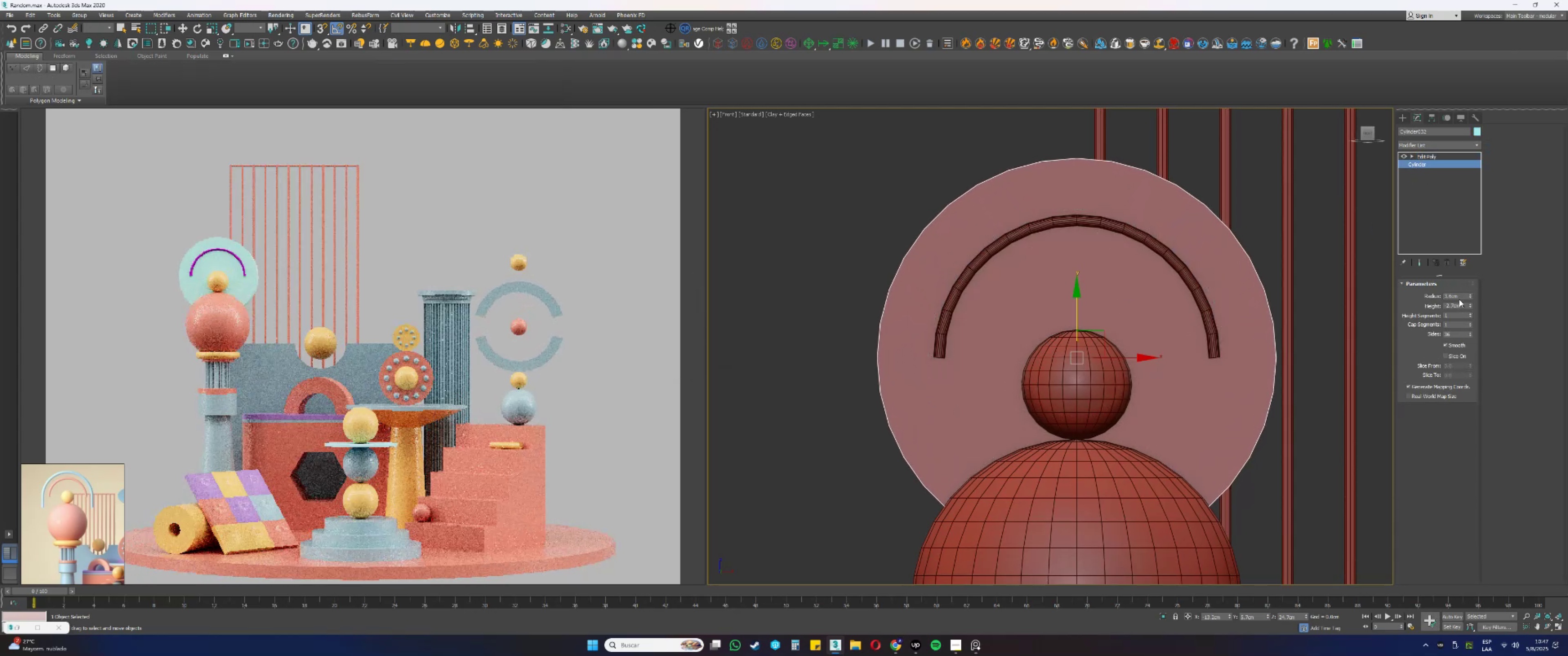 
left_click_drag(start_coordinate=[1460, 295], to_coordinate=[1412, 289])
 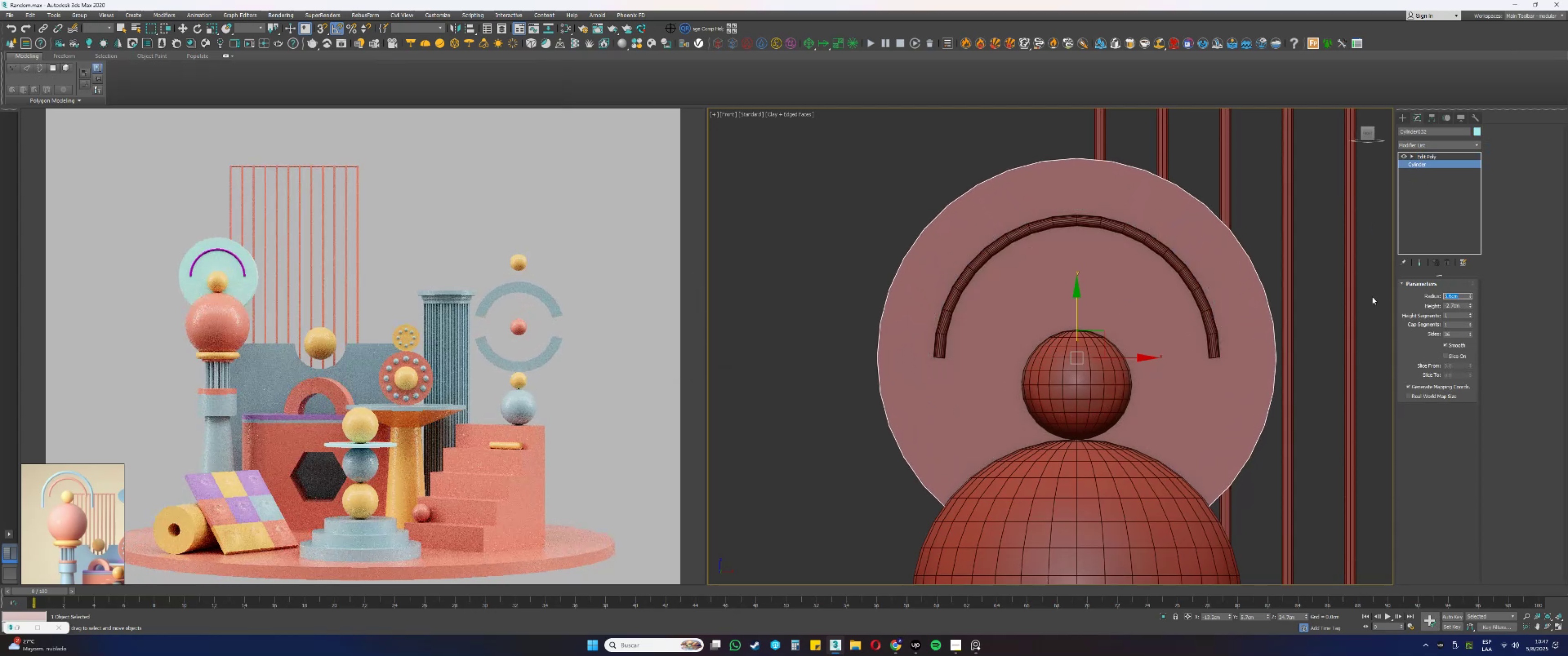 
key(Numpad3)
 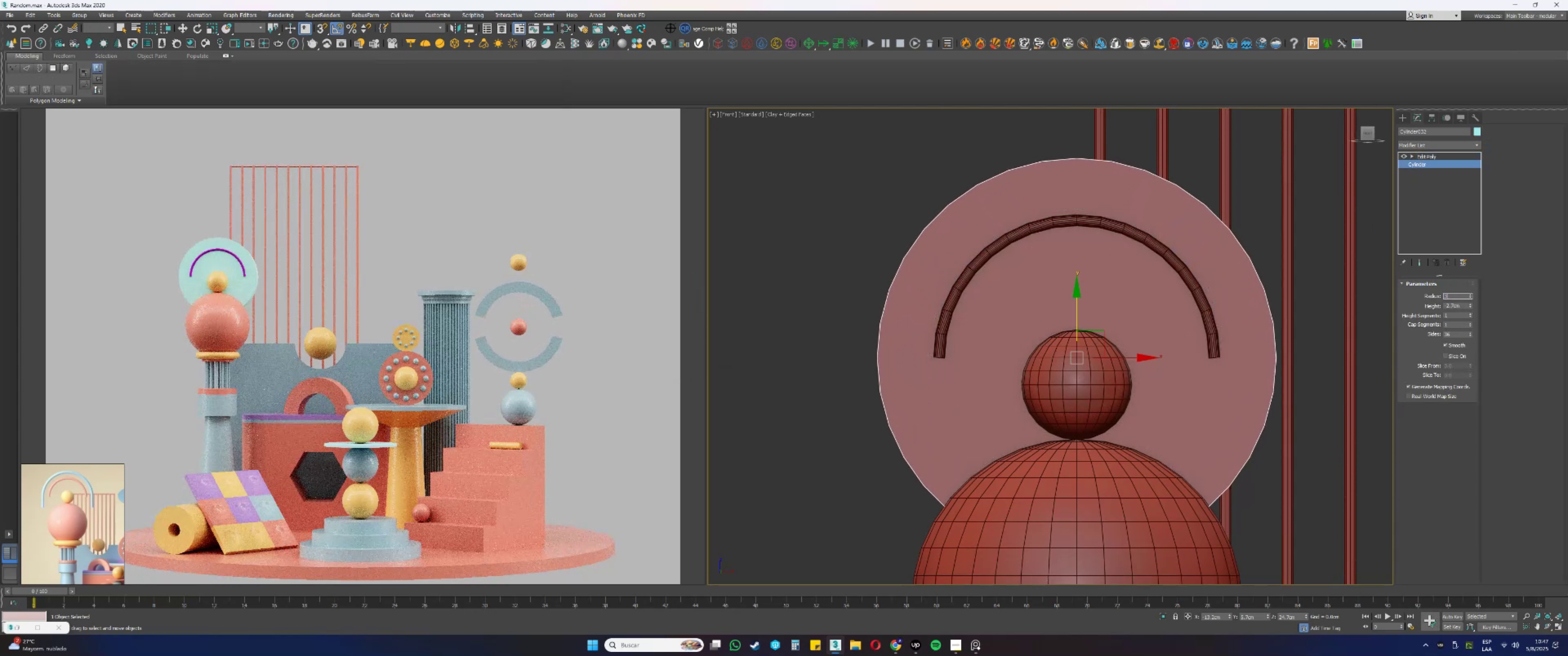 
key(NumpadDecimal)
 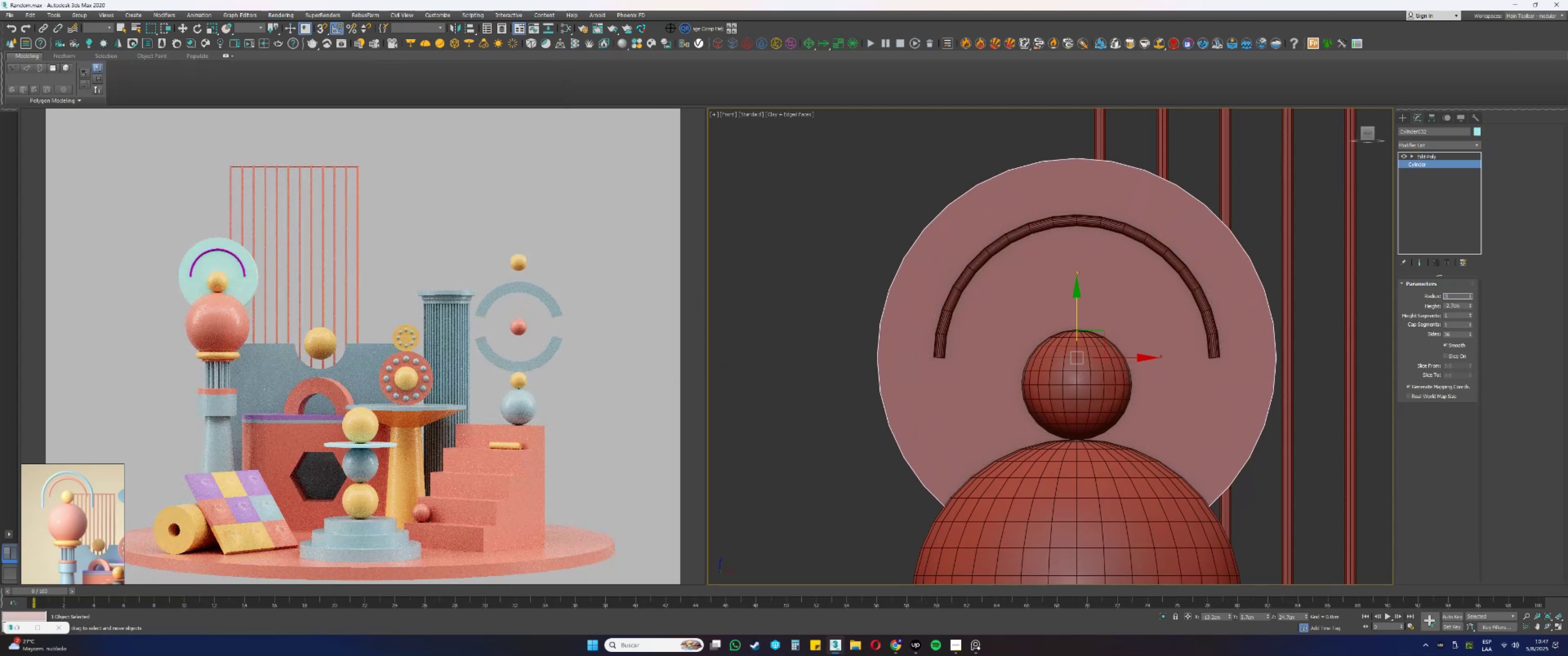 
key(Numpad5)
 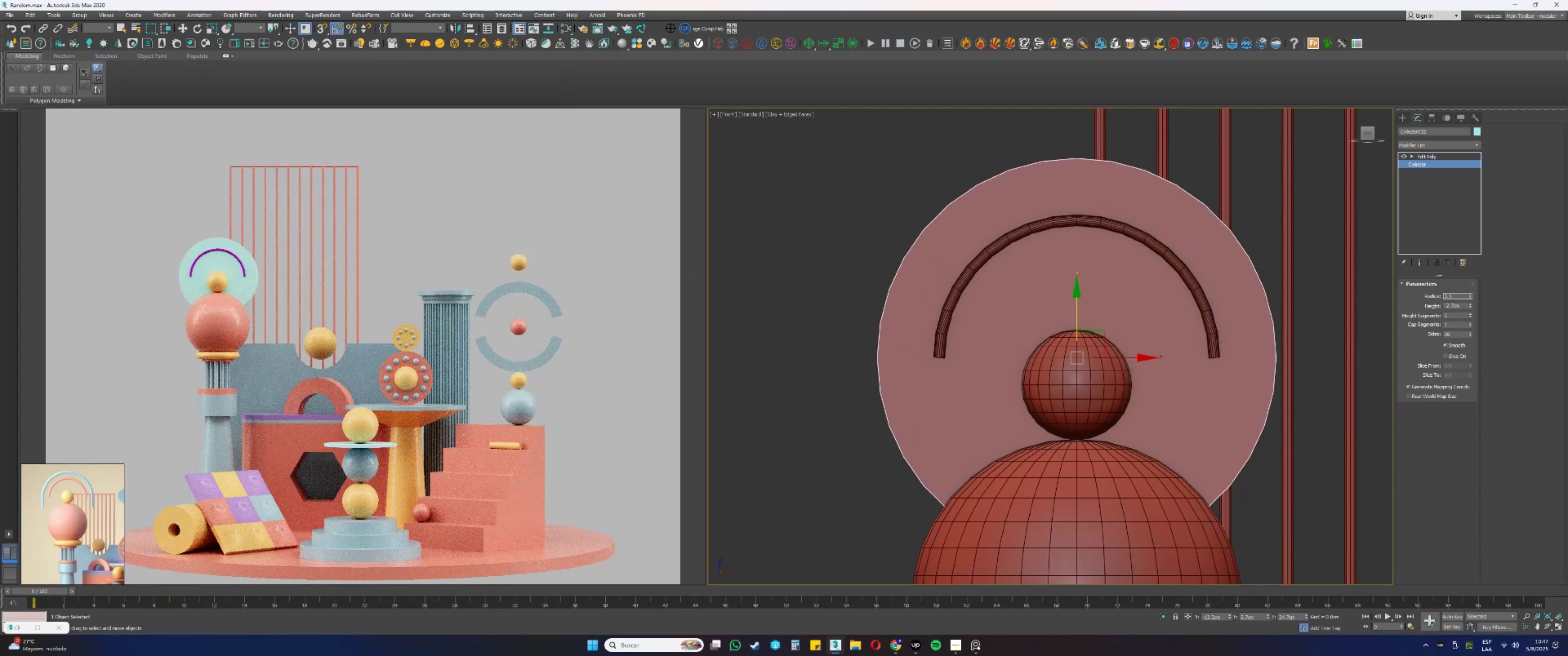 
key(NumpadEnter)
 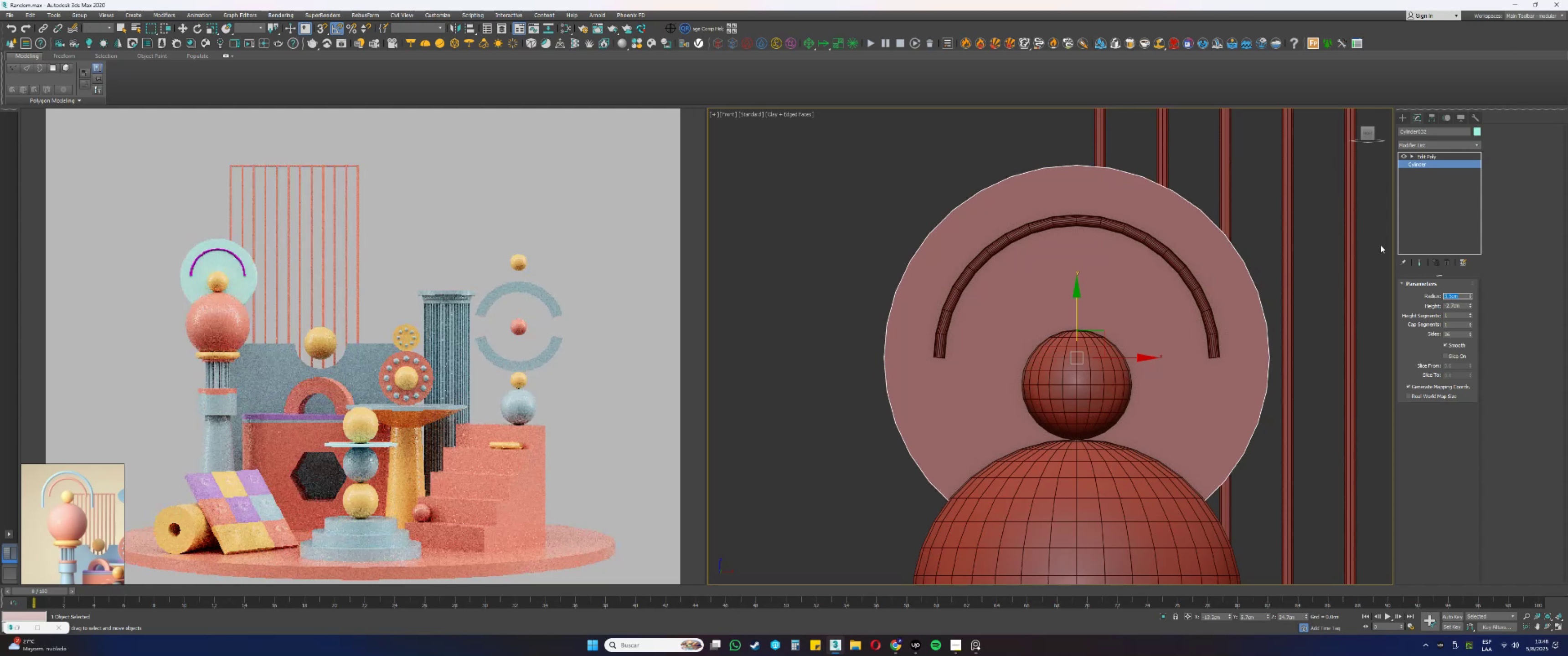 
left_click([1430, 154])
 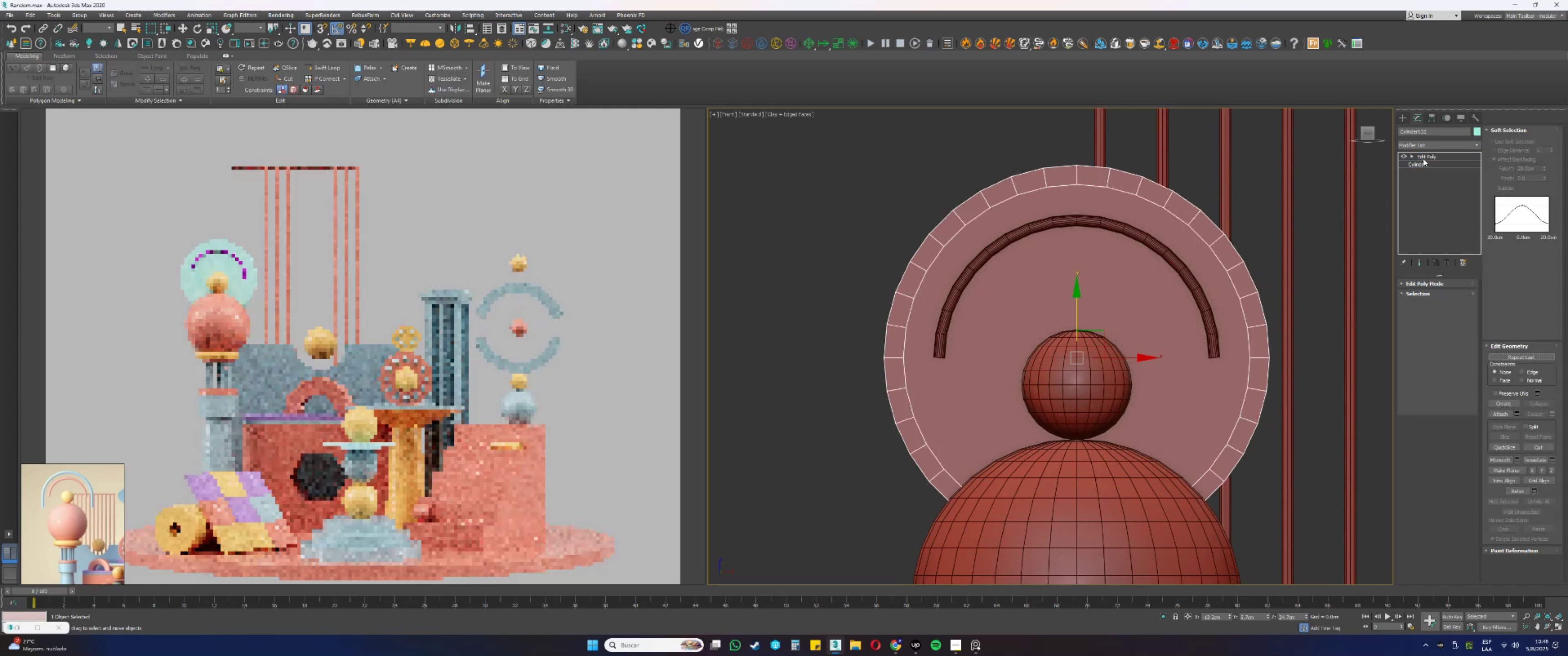 
key(Alt+AltLeft)
 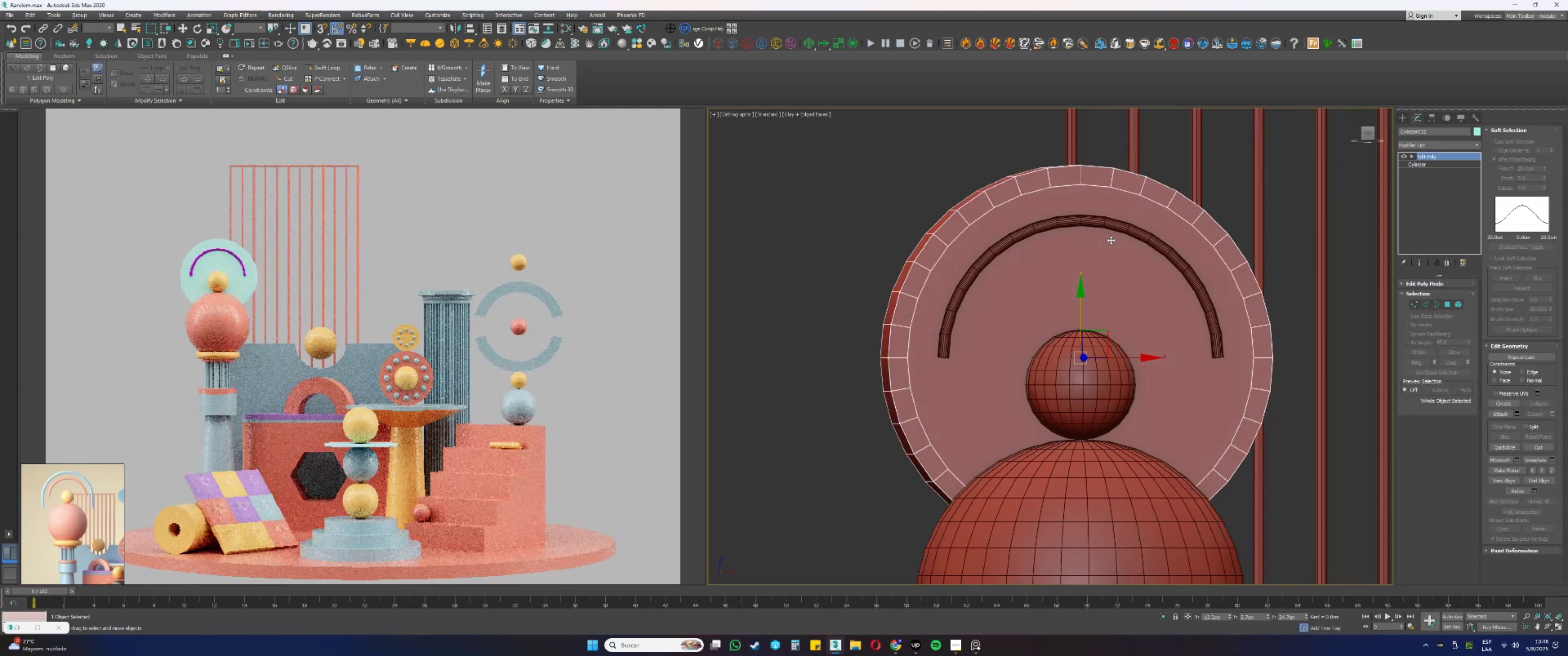 
key(2)
 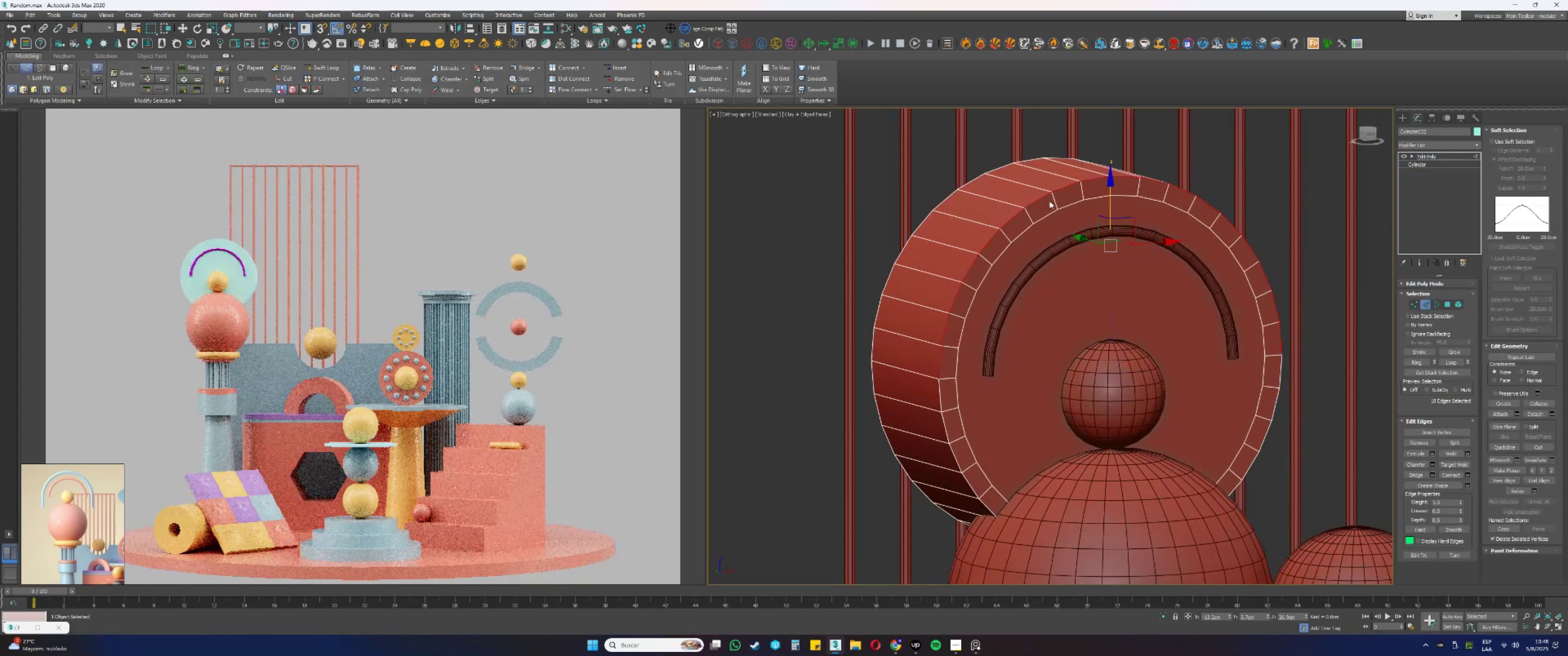 
right_click([1039, 196])
 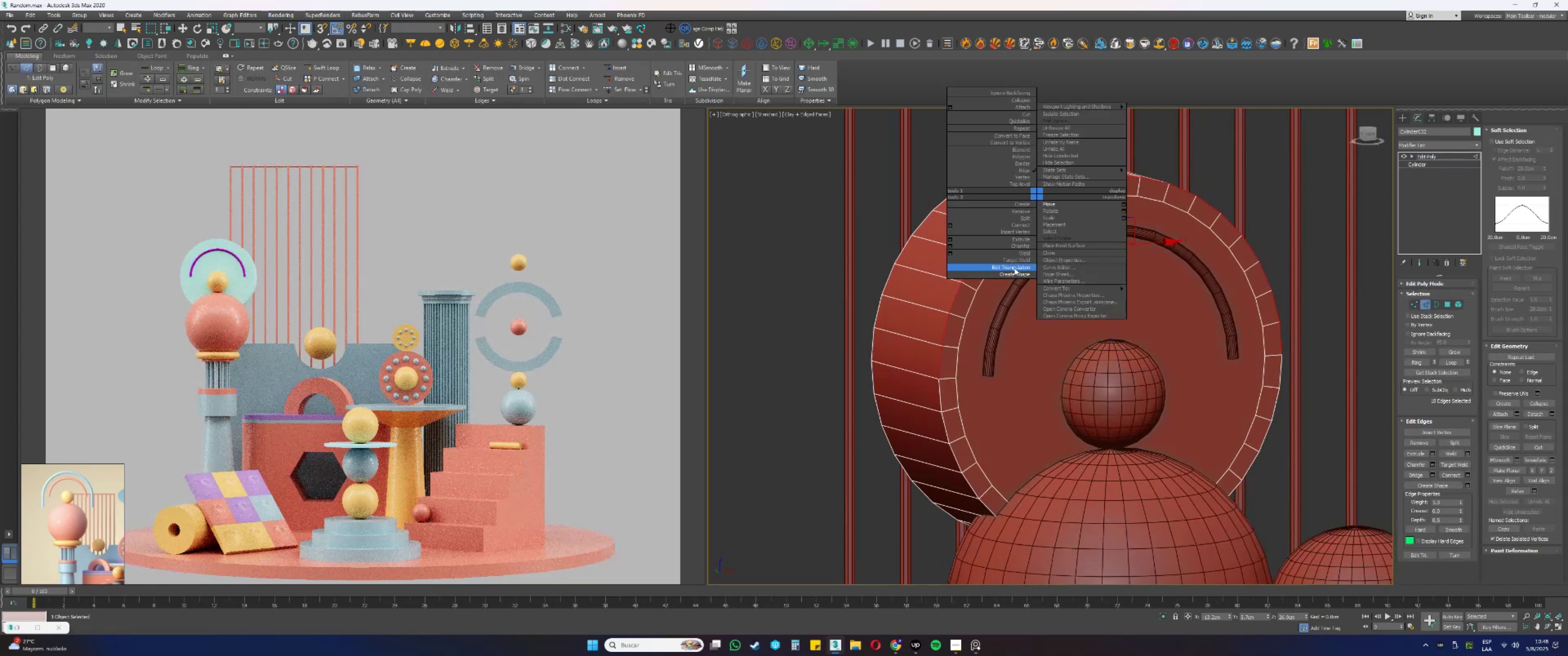 
left_click([1013, 274])
 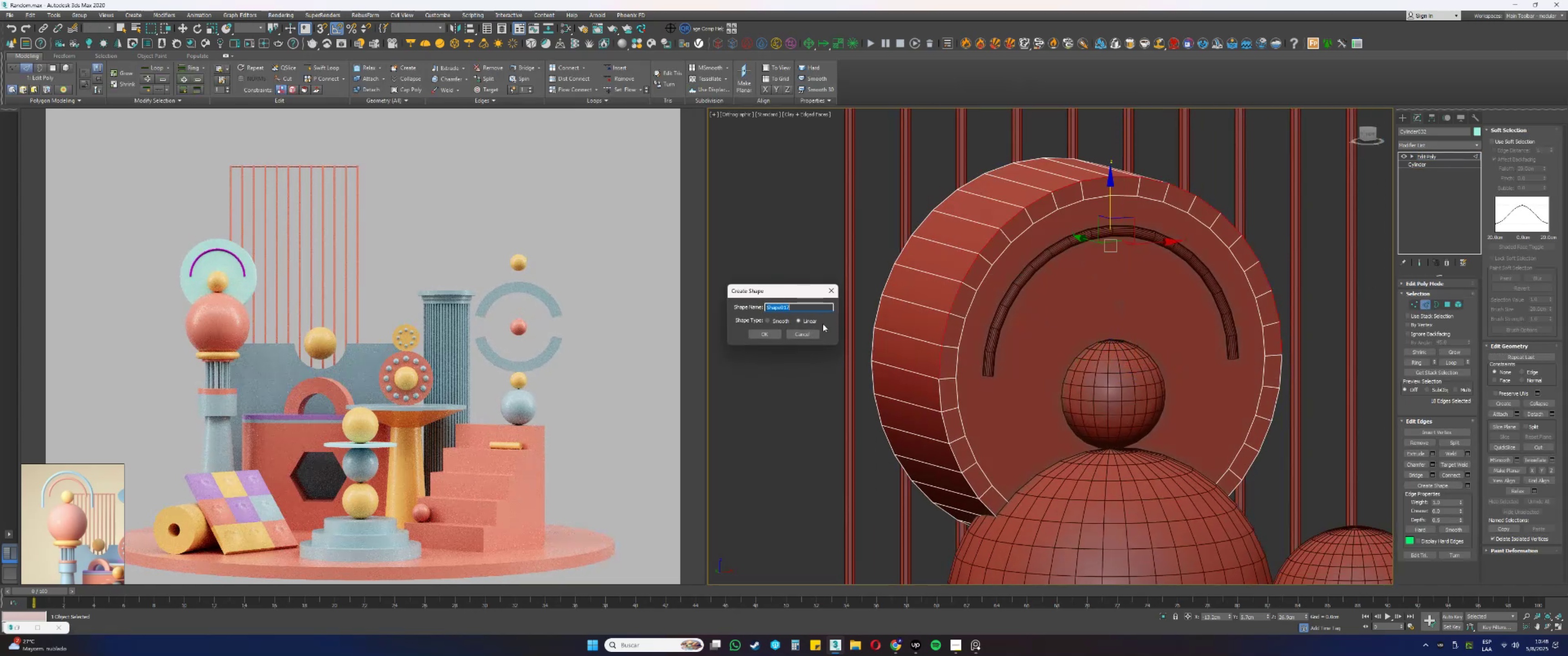 
left_click([777, 331])
 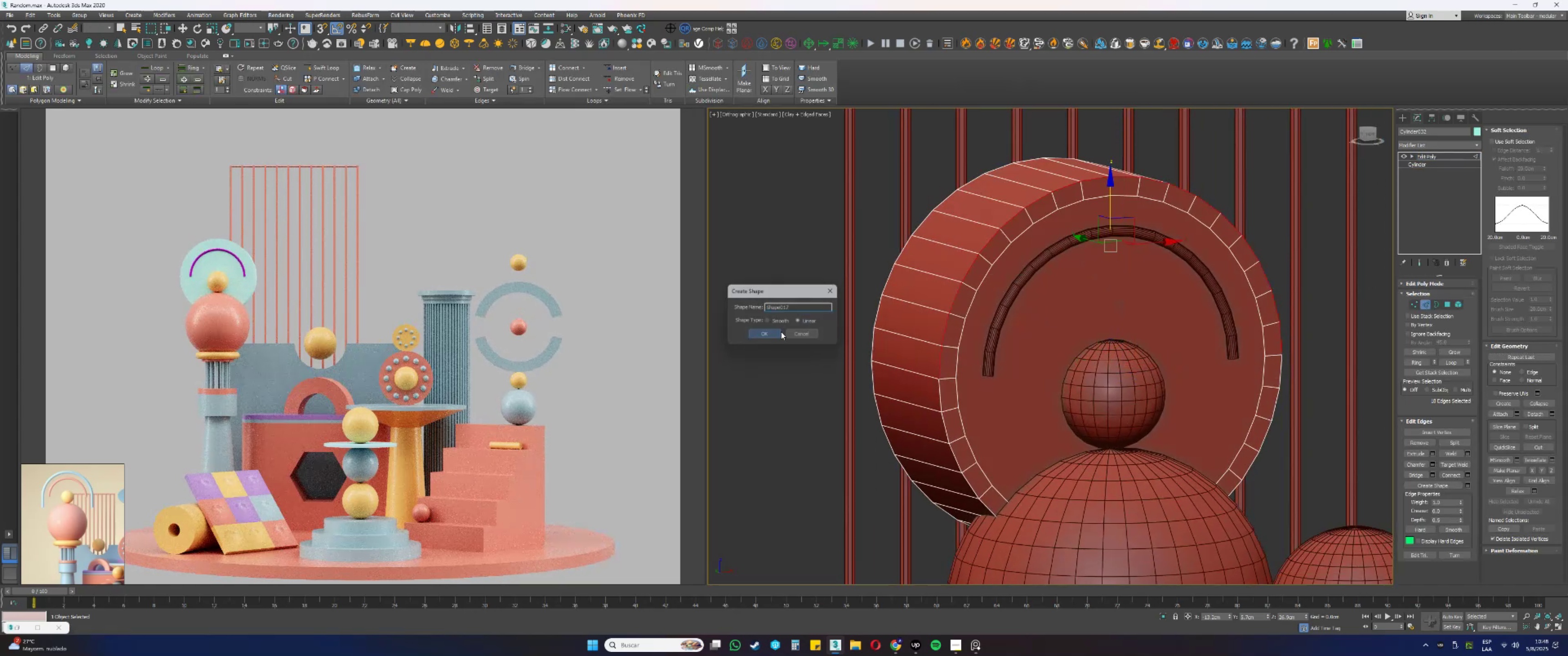 
key(2)
 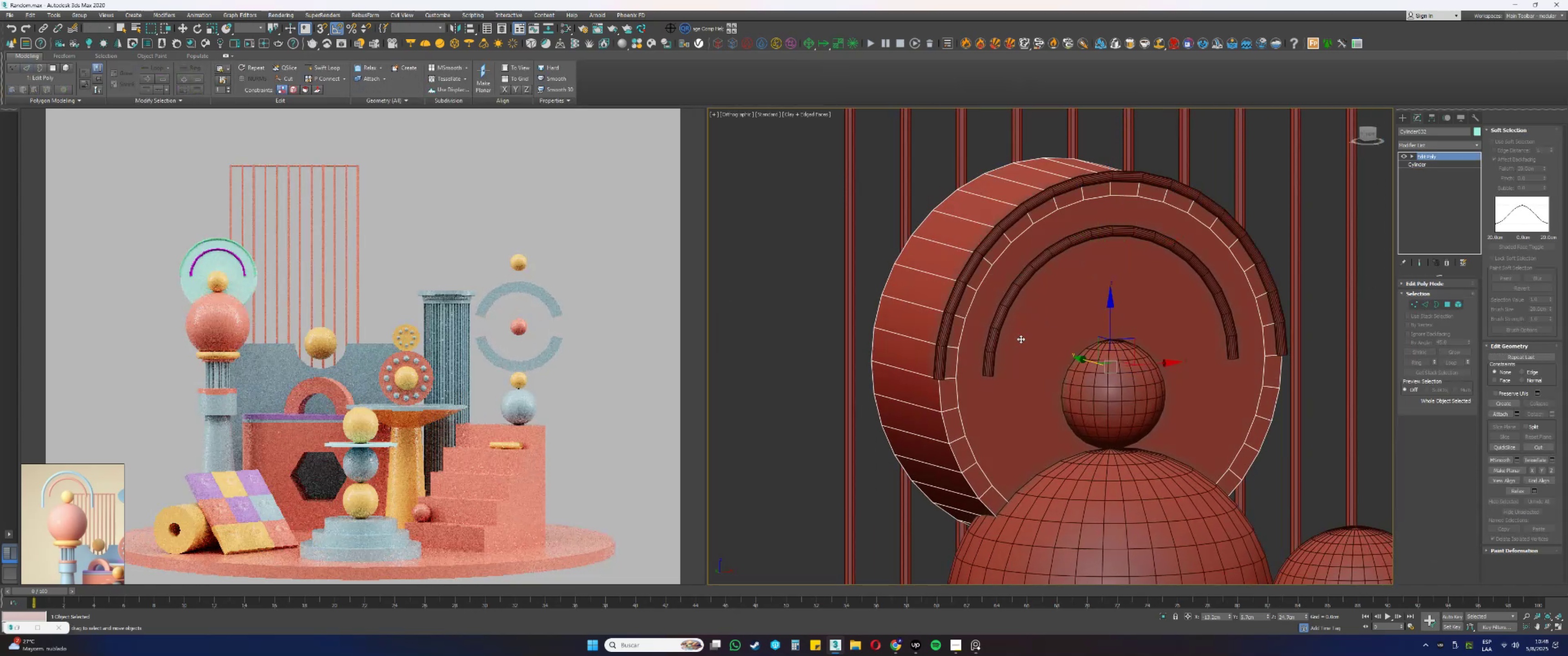 
key(Delete)
 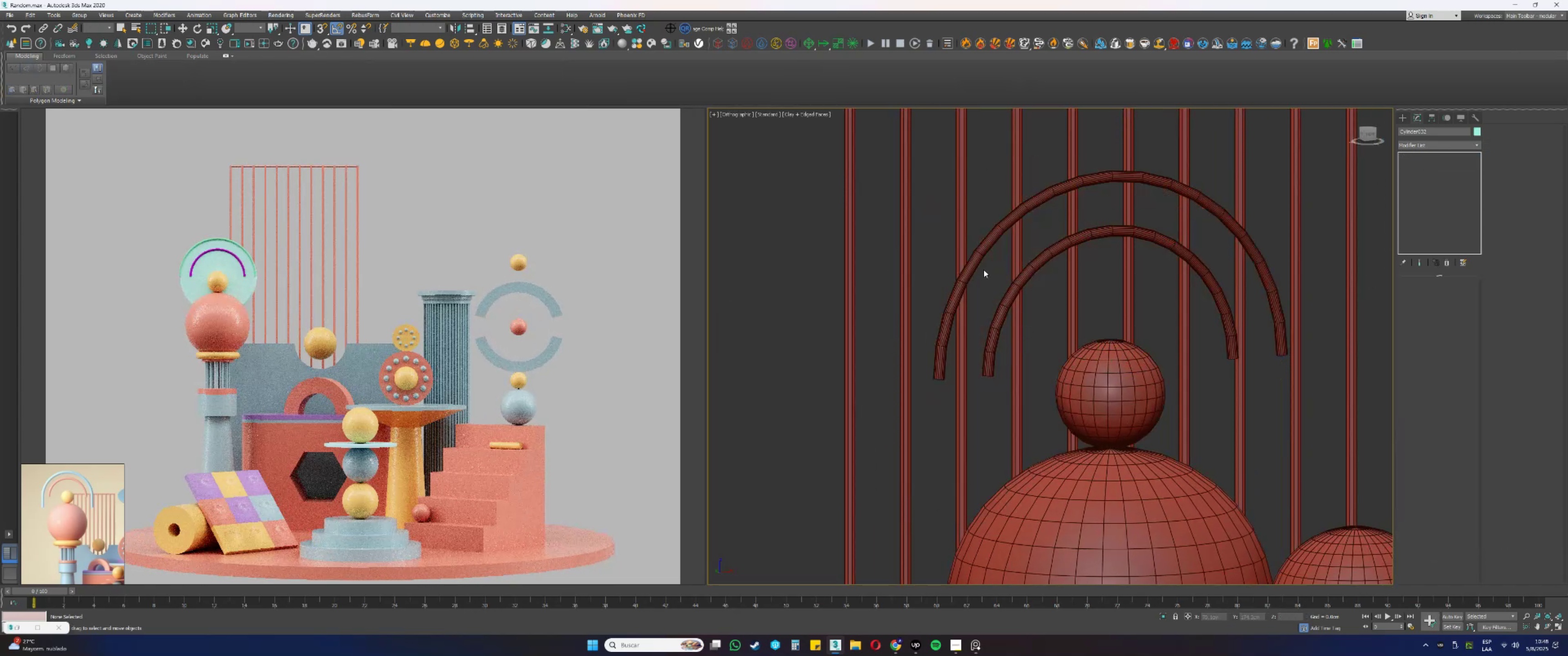 
left_click([976, 261])
 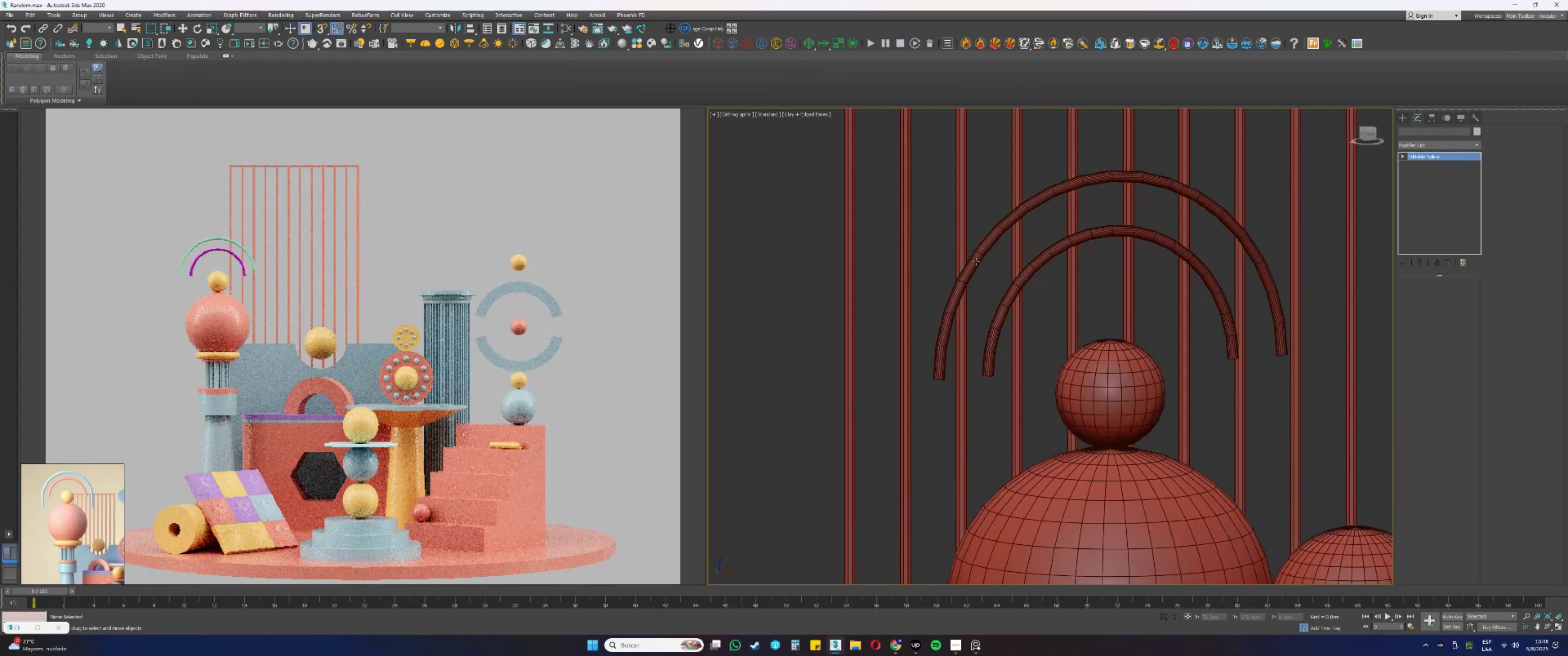 
type(fz)
 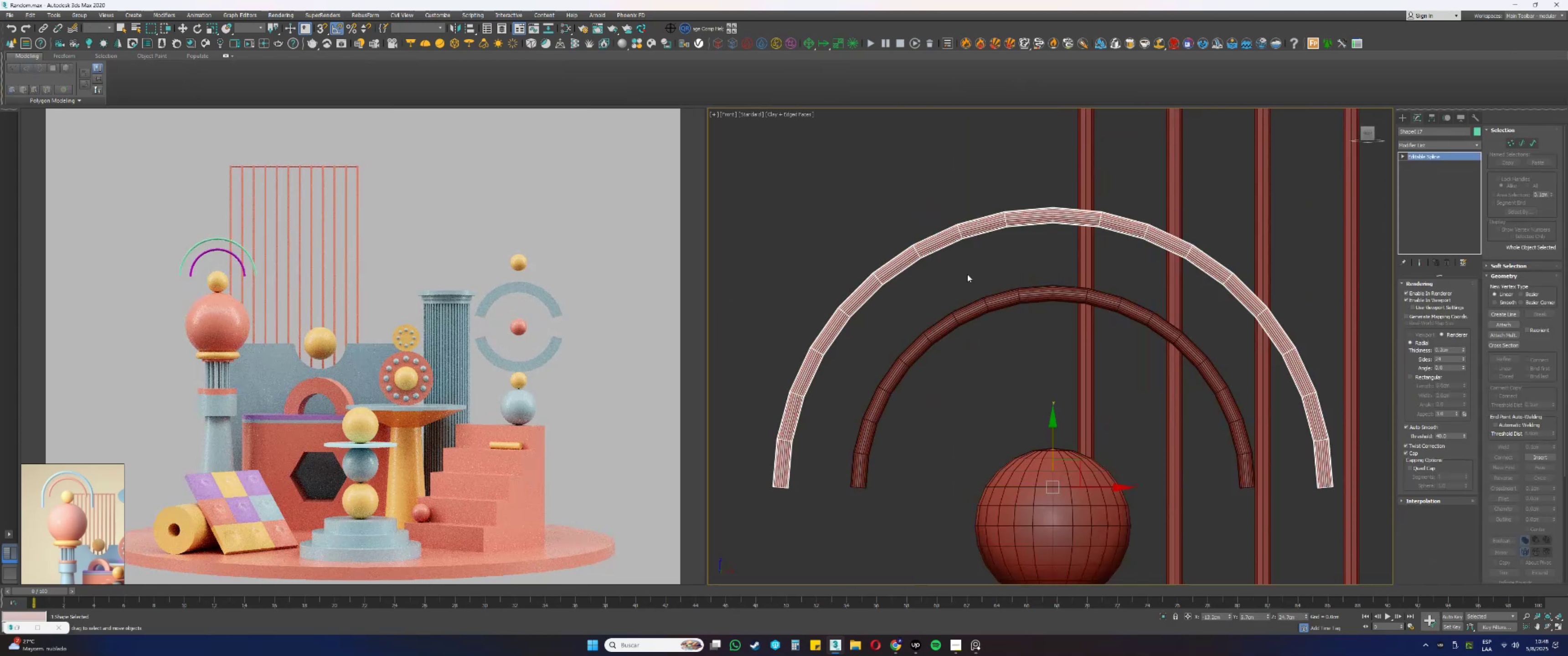 
scroll: coordinate [967, 274], scroll_direction: down, amount: 1.0
 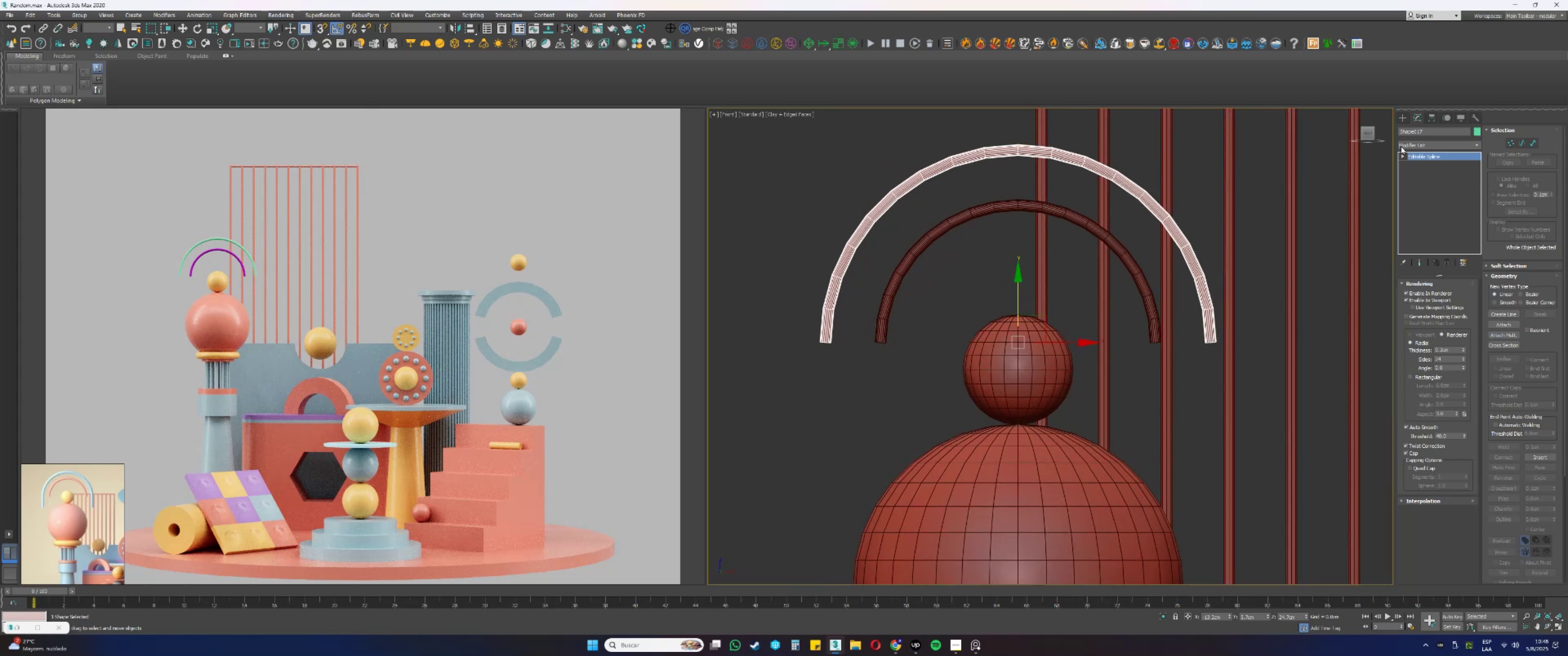 
left_click_drag(start_coordinate=[1450, 350], to_coordinate=[1410, 350])
 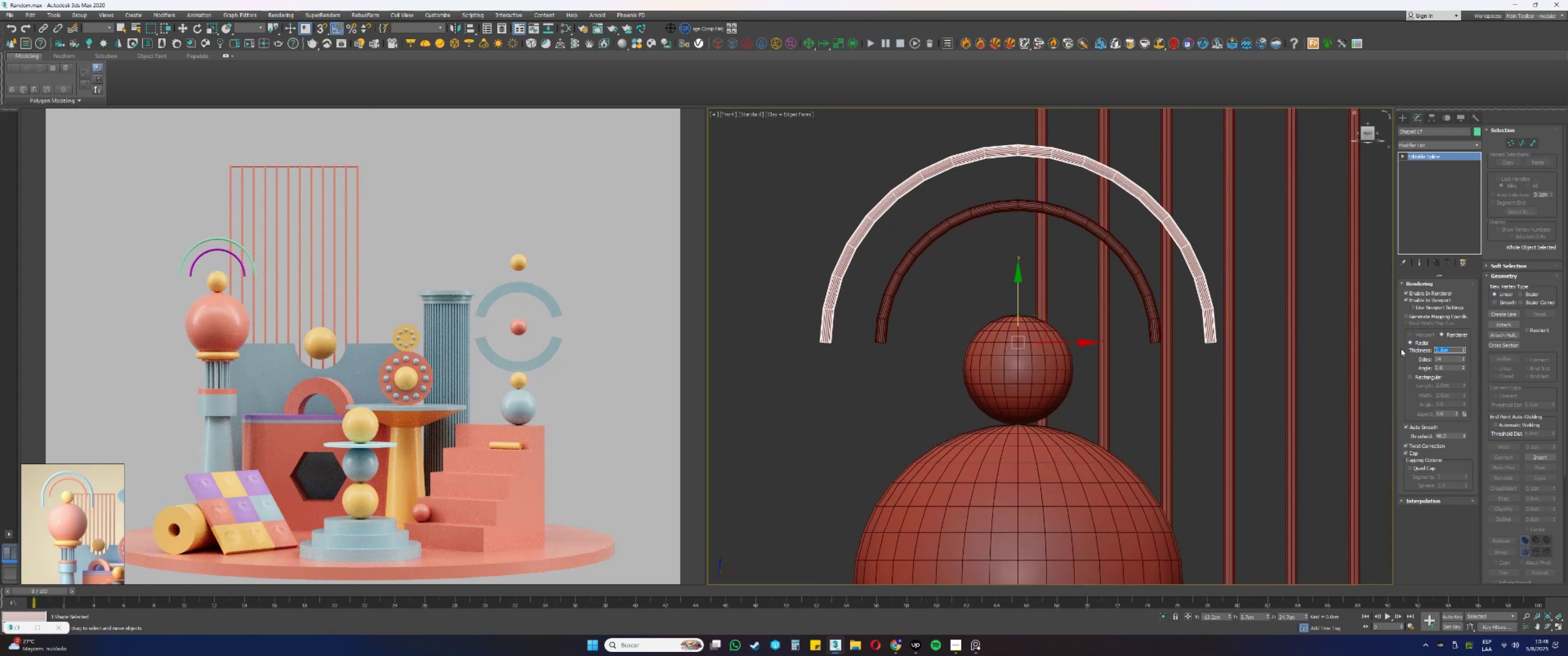 
key(NumpadDecimal)
 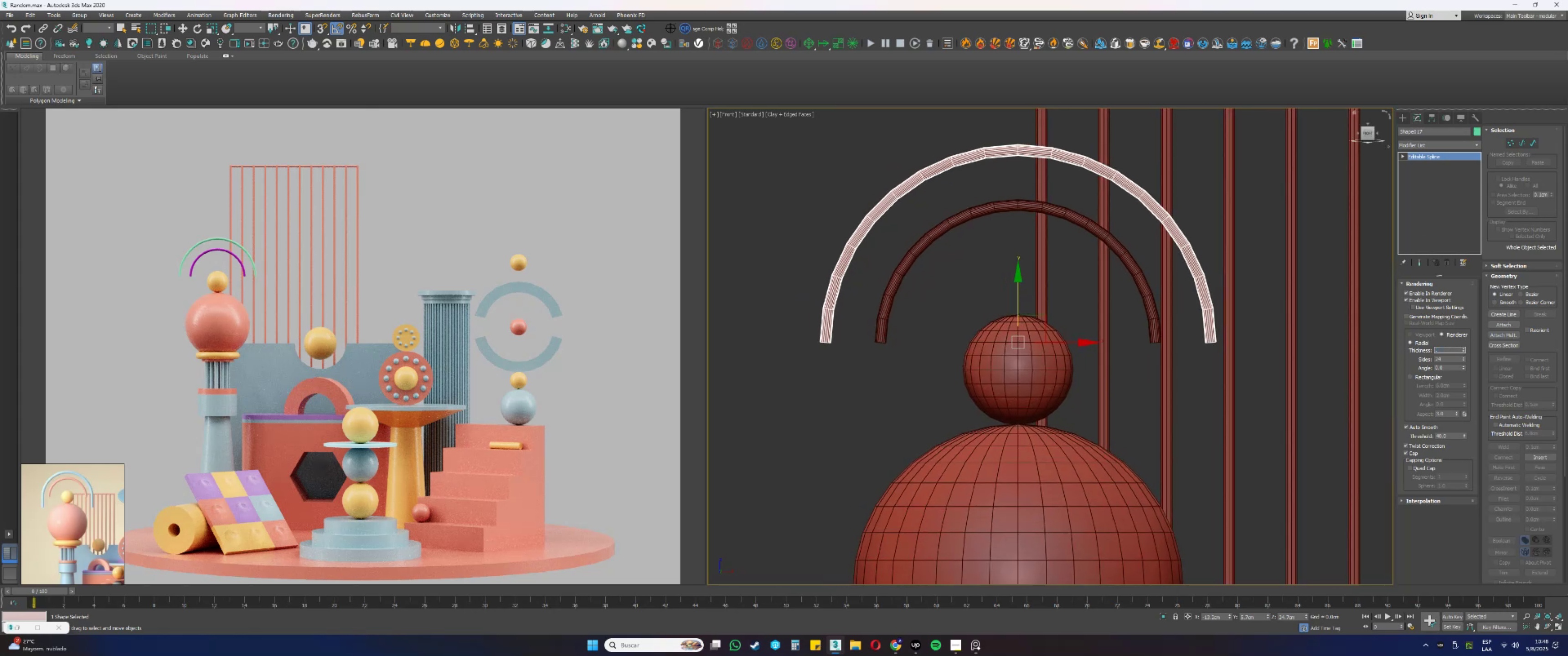 
key(Numpad3)
 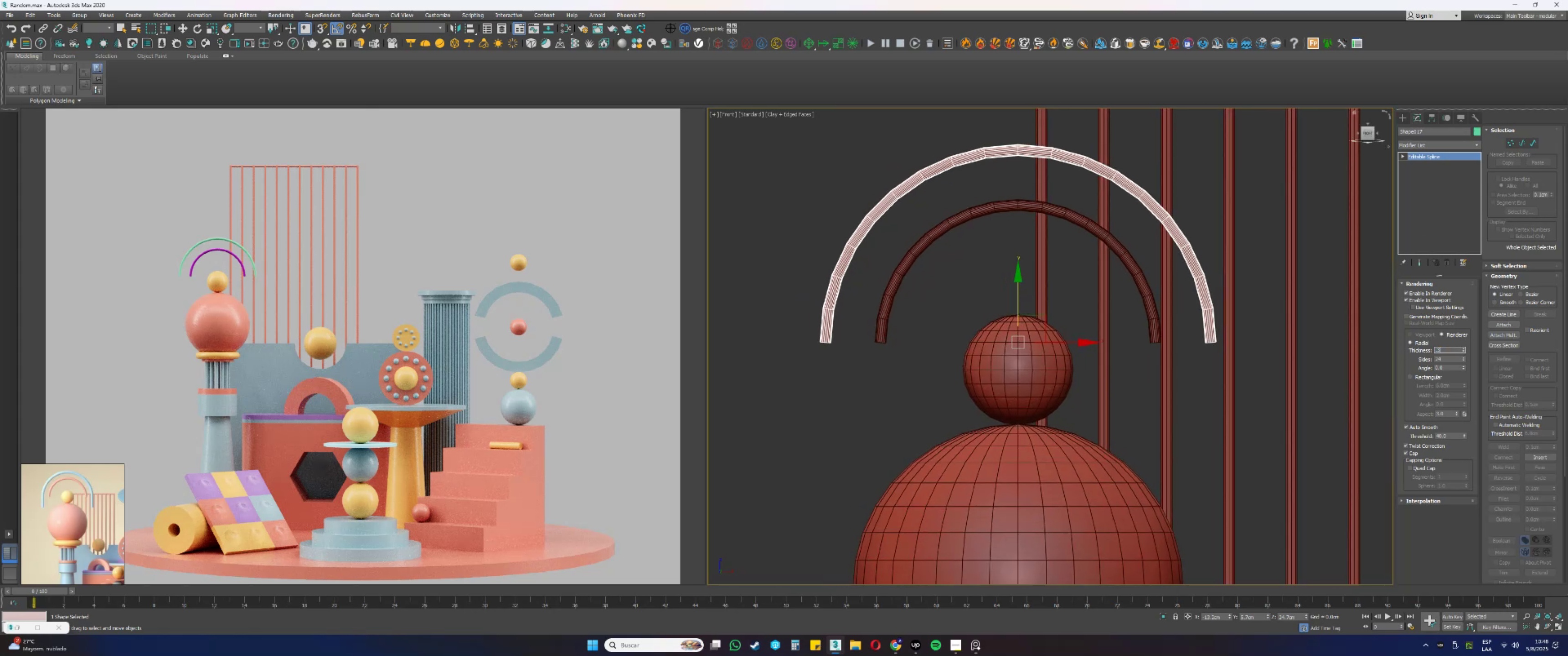 
key(Numpad5)
 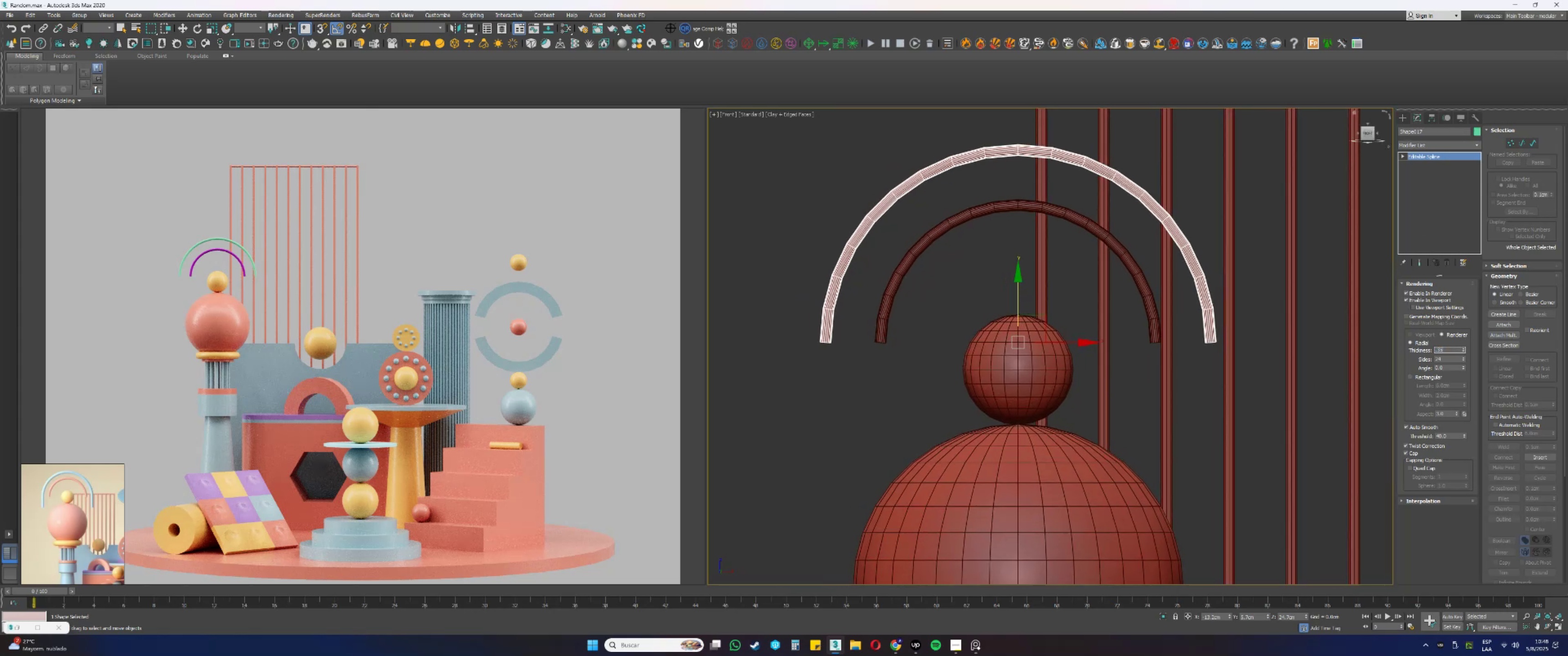 
key(NumpadEnter)
 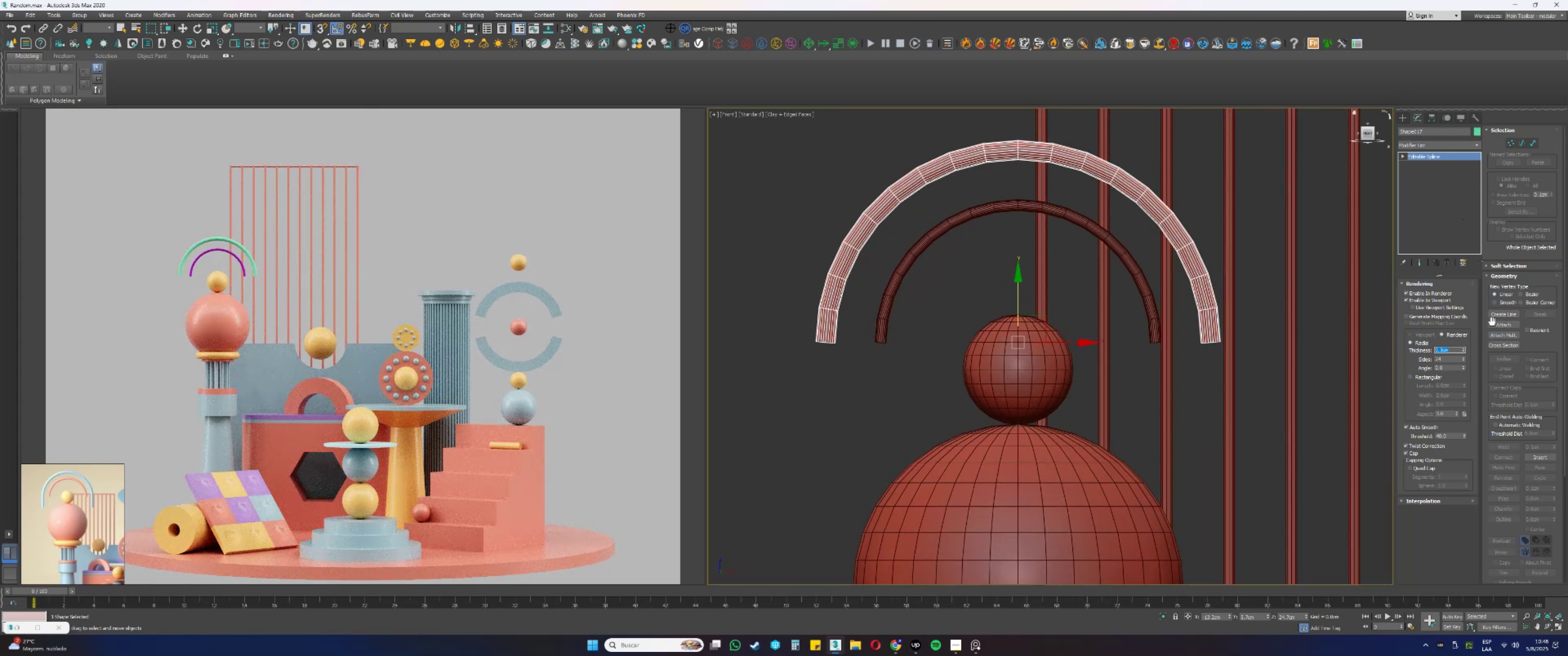 
wait(5.97)
 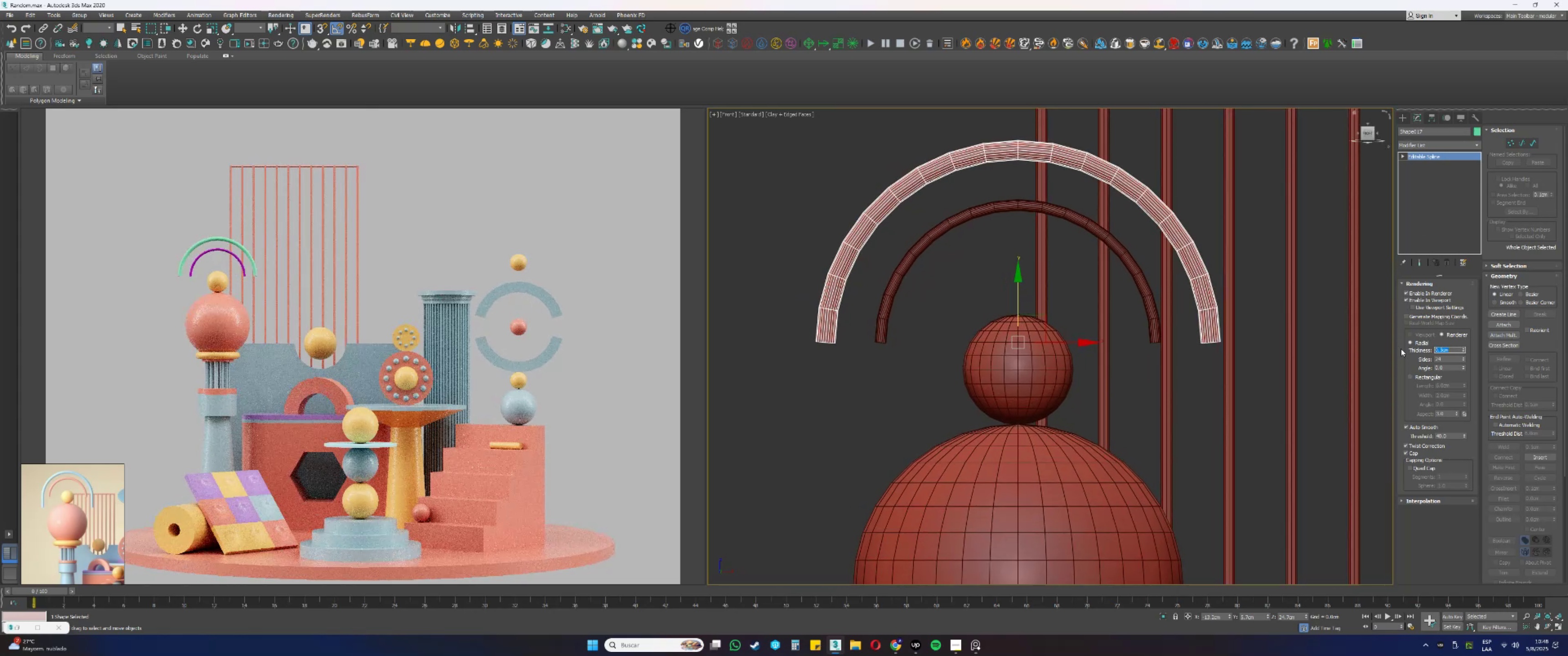 
left_click_drag(start_coordinate=[1449, 358], to_coordinate=[1413, 354])
 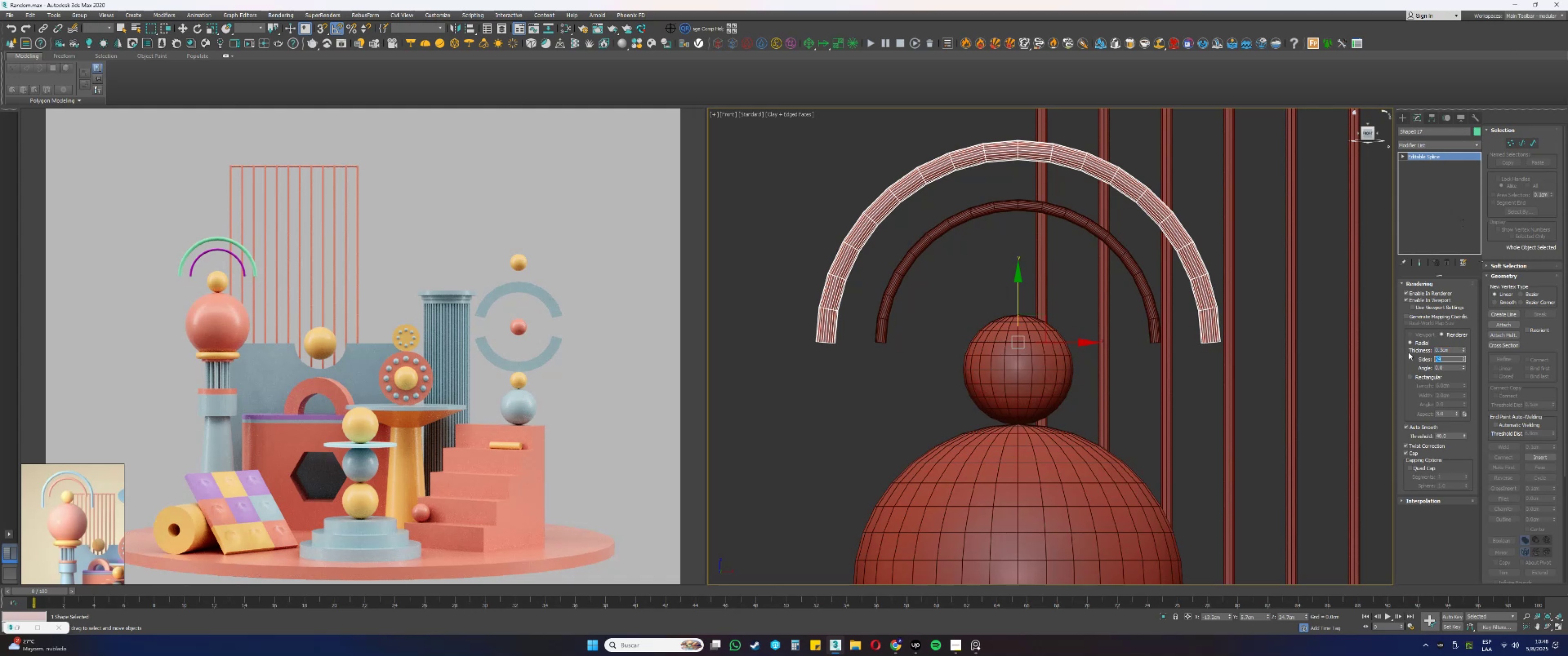 
key(Numpad1)
 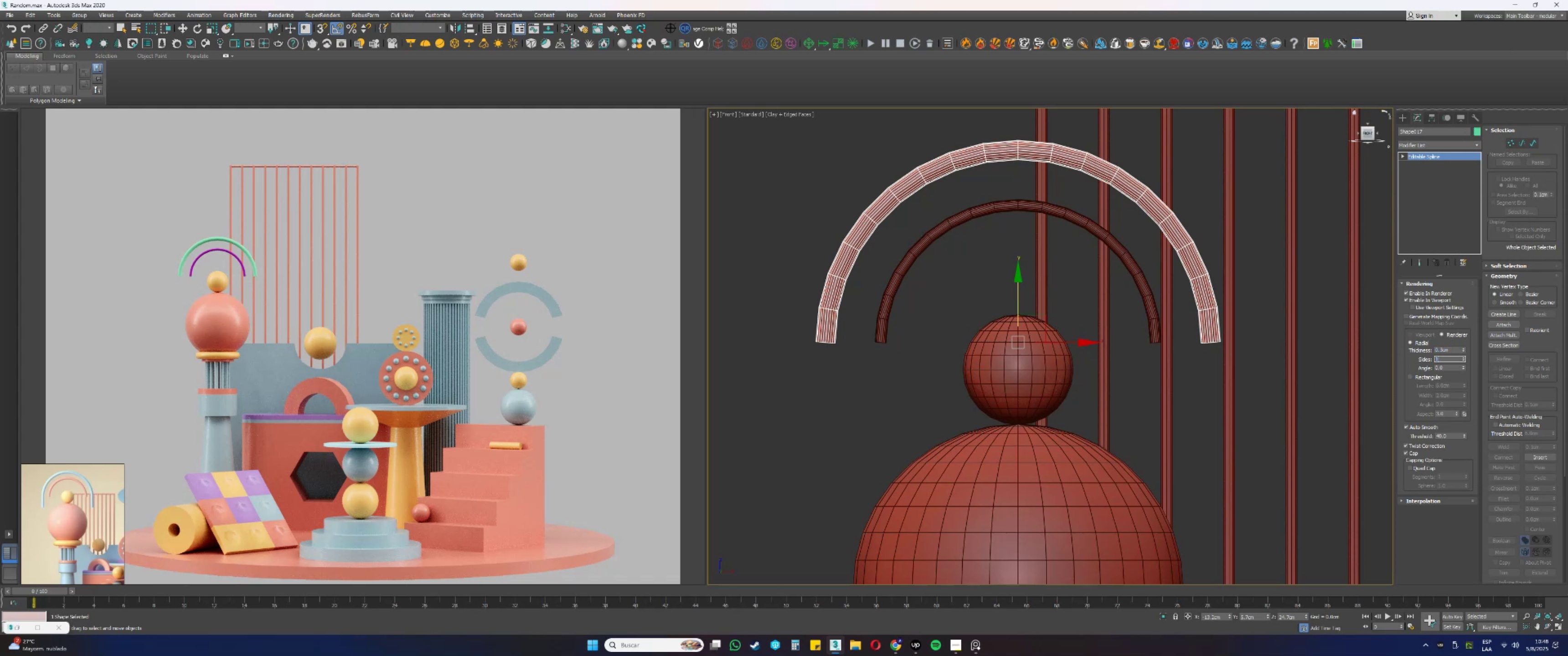 
key(Numpad2)
 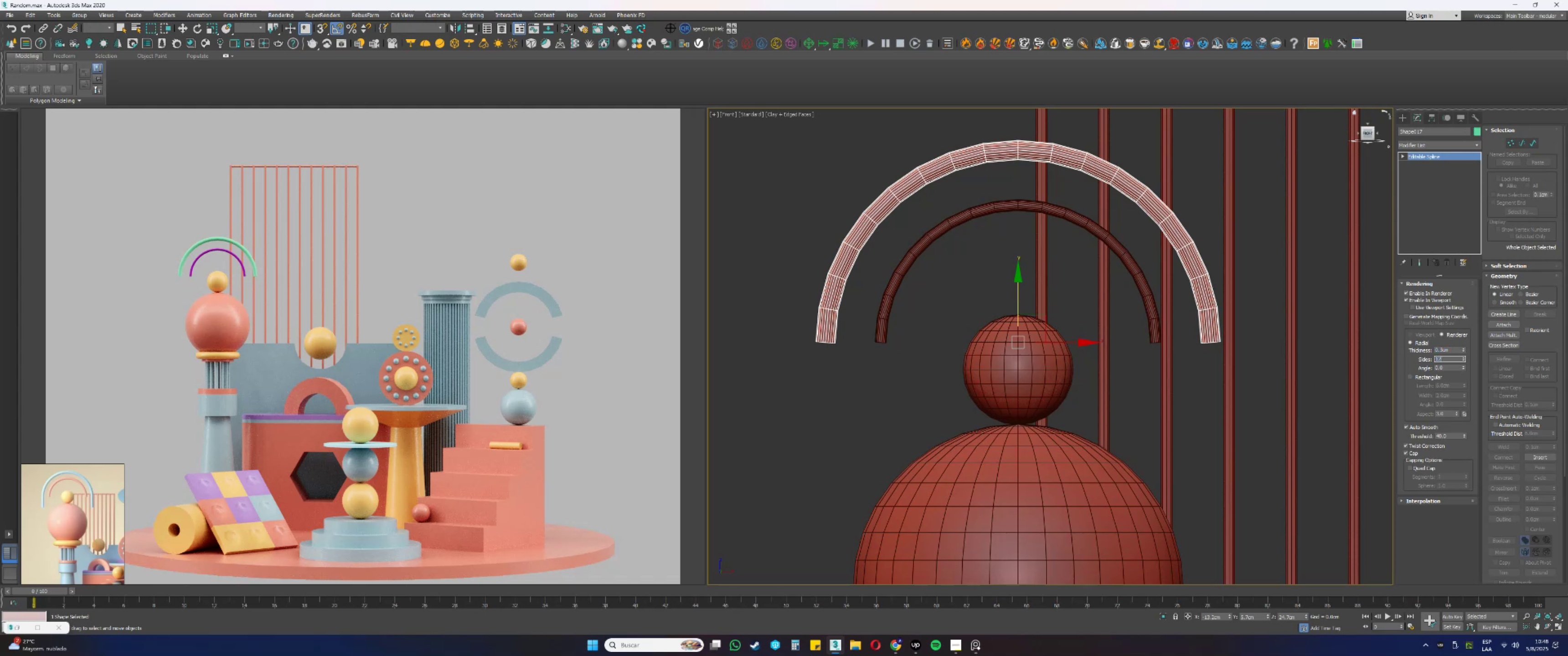 
key(NumpadEnter)
 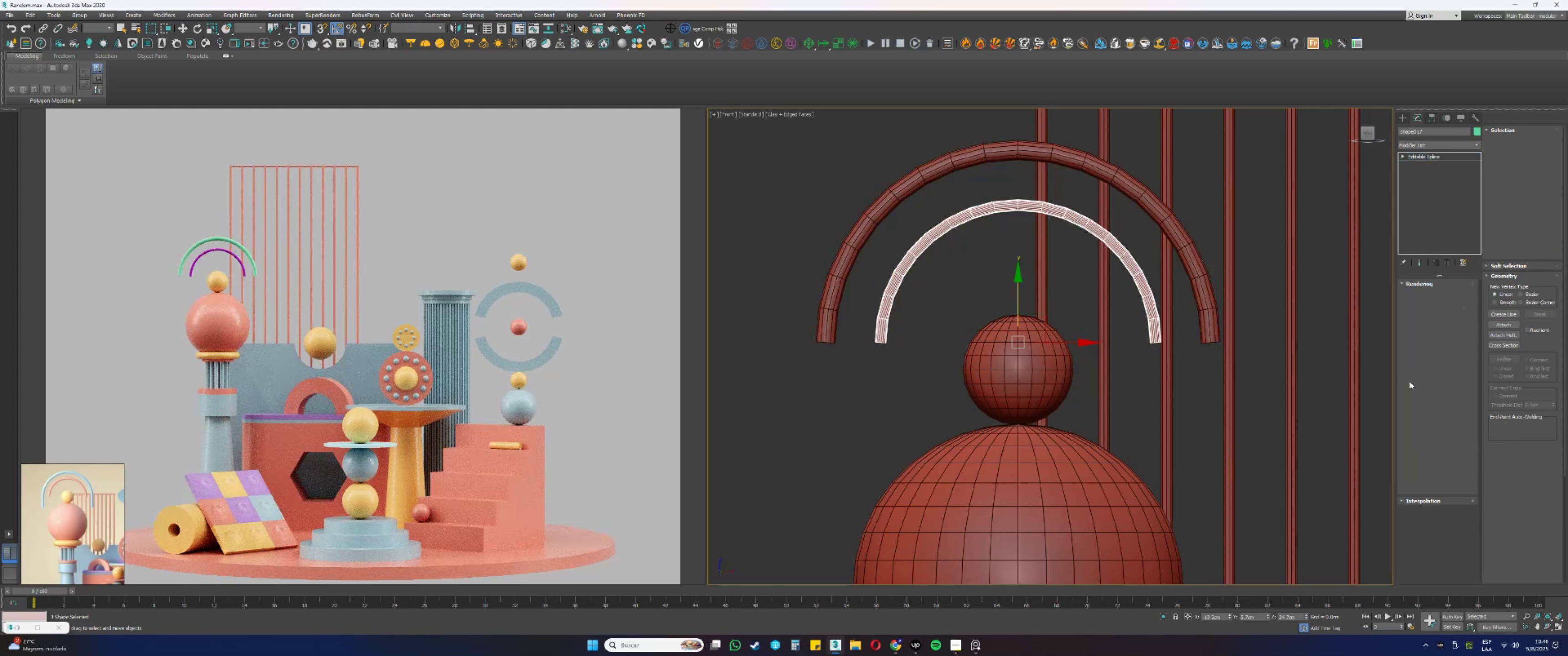 
left_click_drag(start_coordinate=[1443, 360], to_coordinate=[1420, 357])
 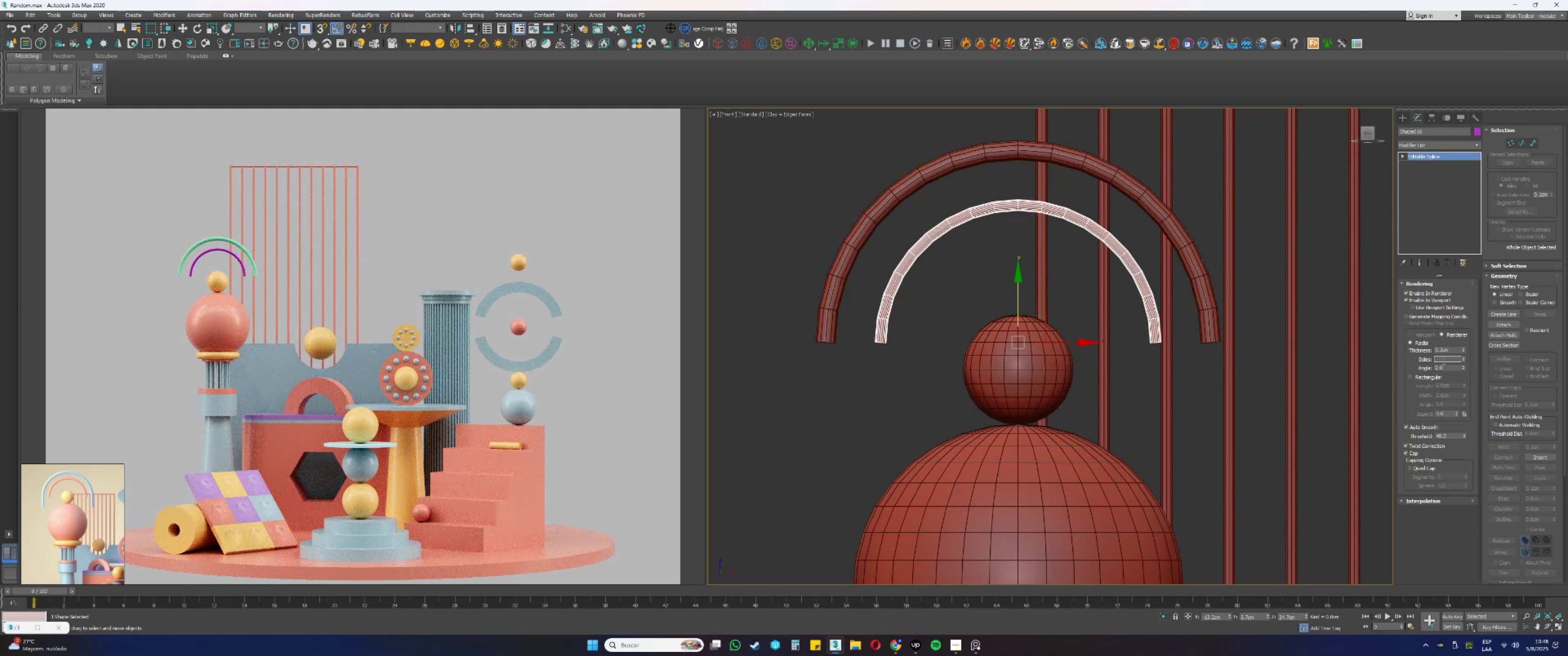 
key(Numpad1)
 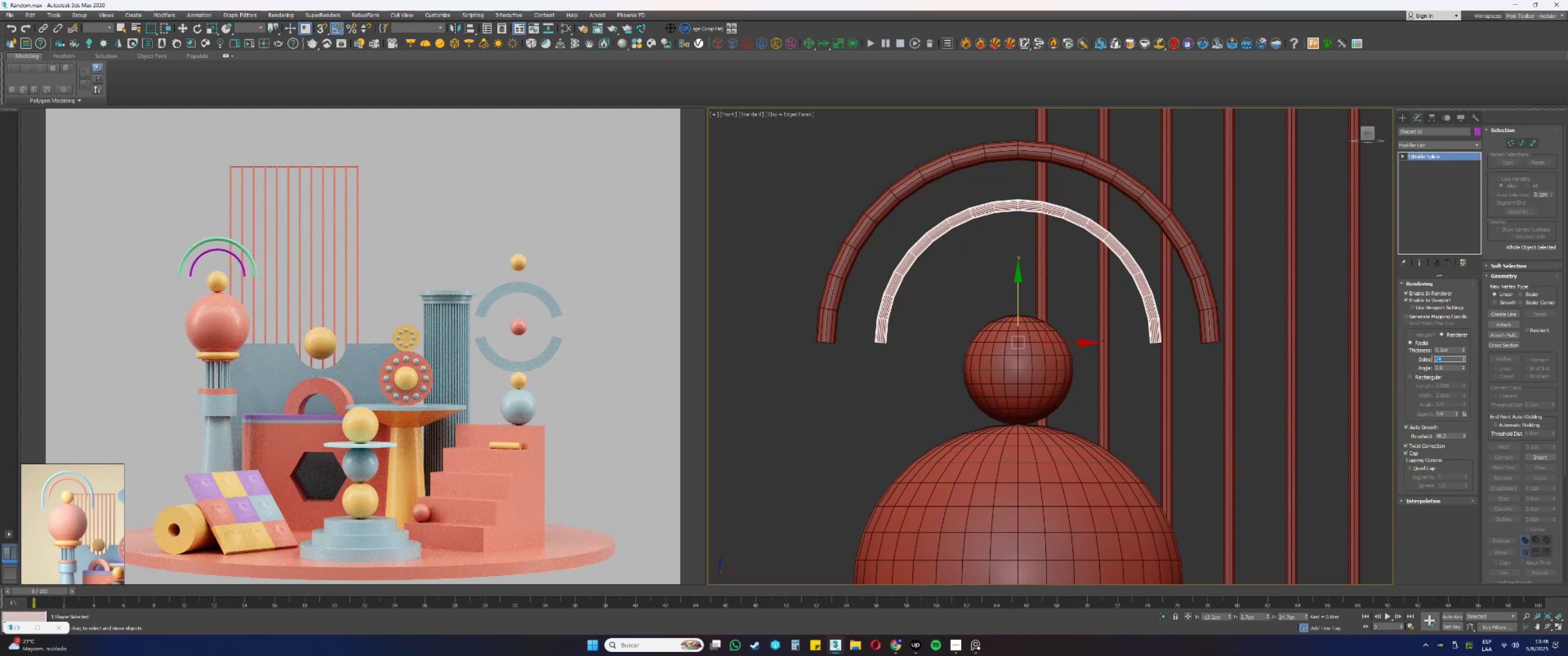 
key(Numpad2)
 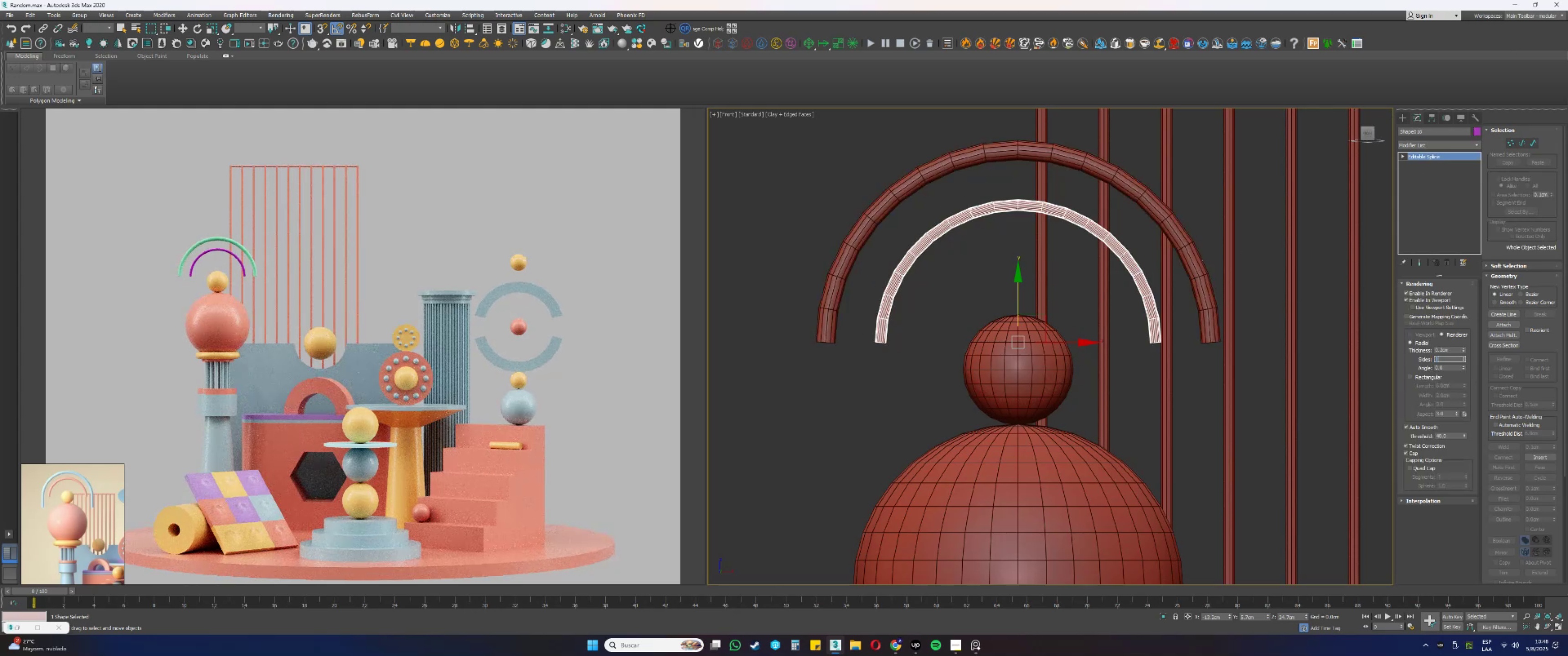 
key(NumpadEnter)
 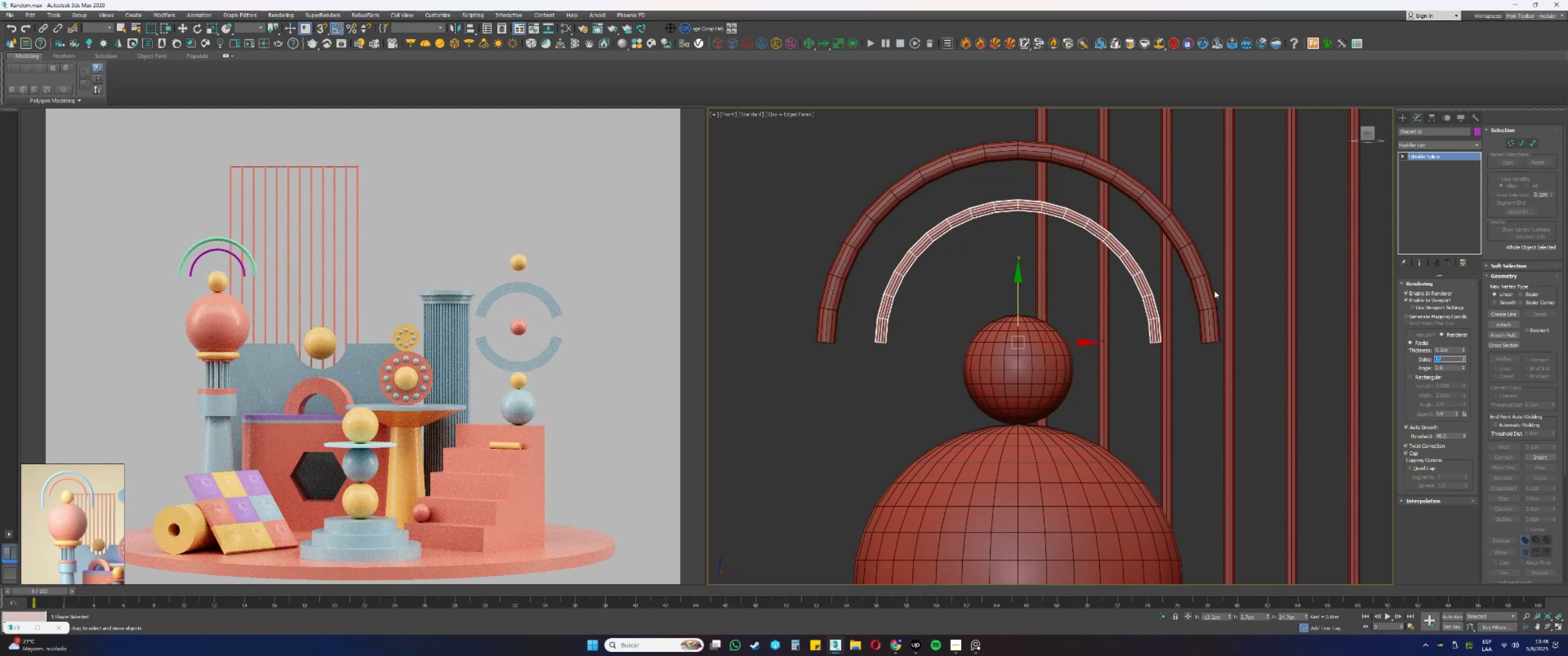 
left_click([1206, 297])
 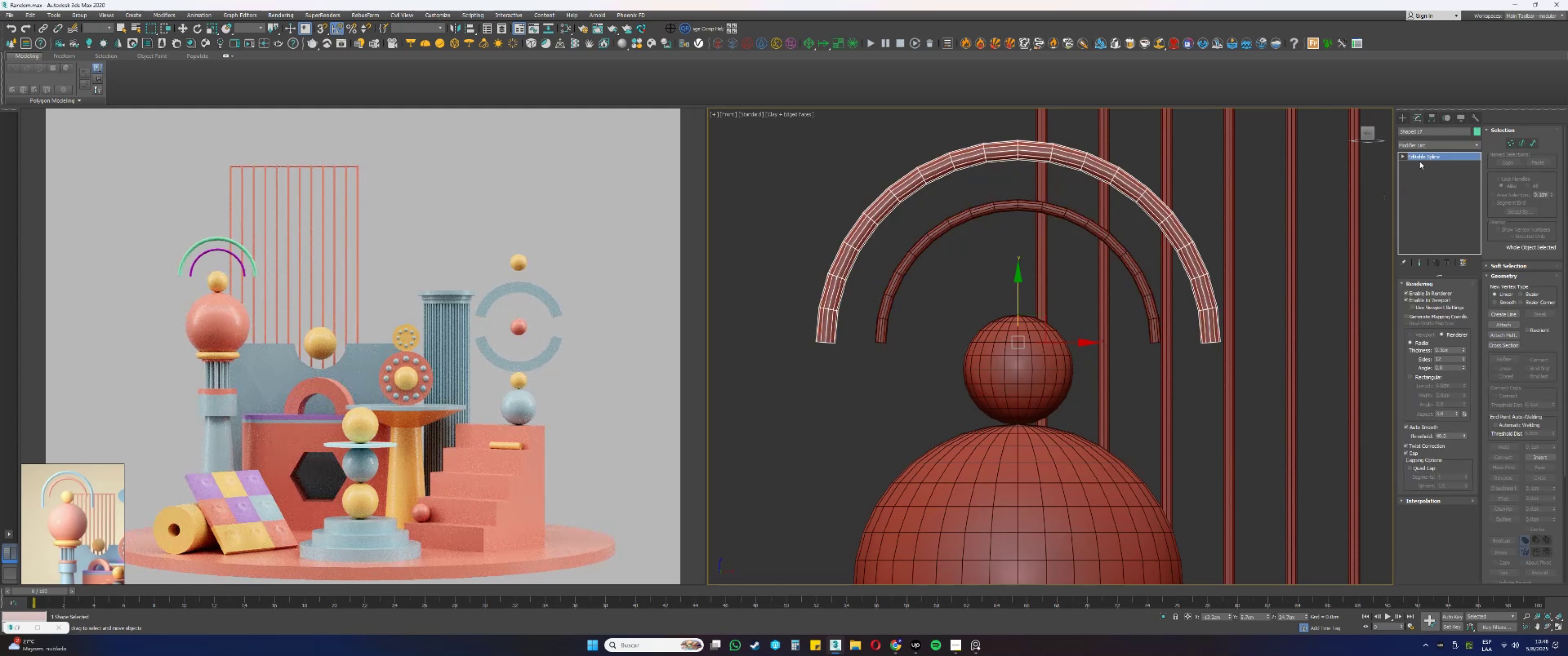 
left_click([1418, 146])
 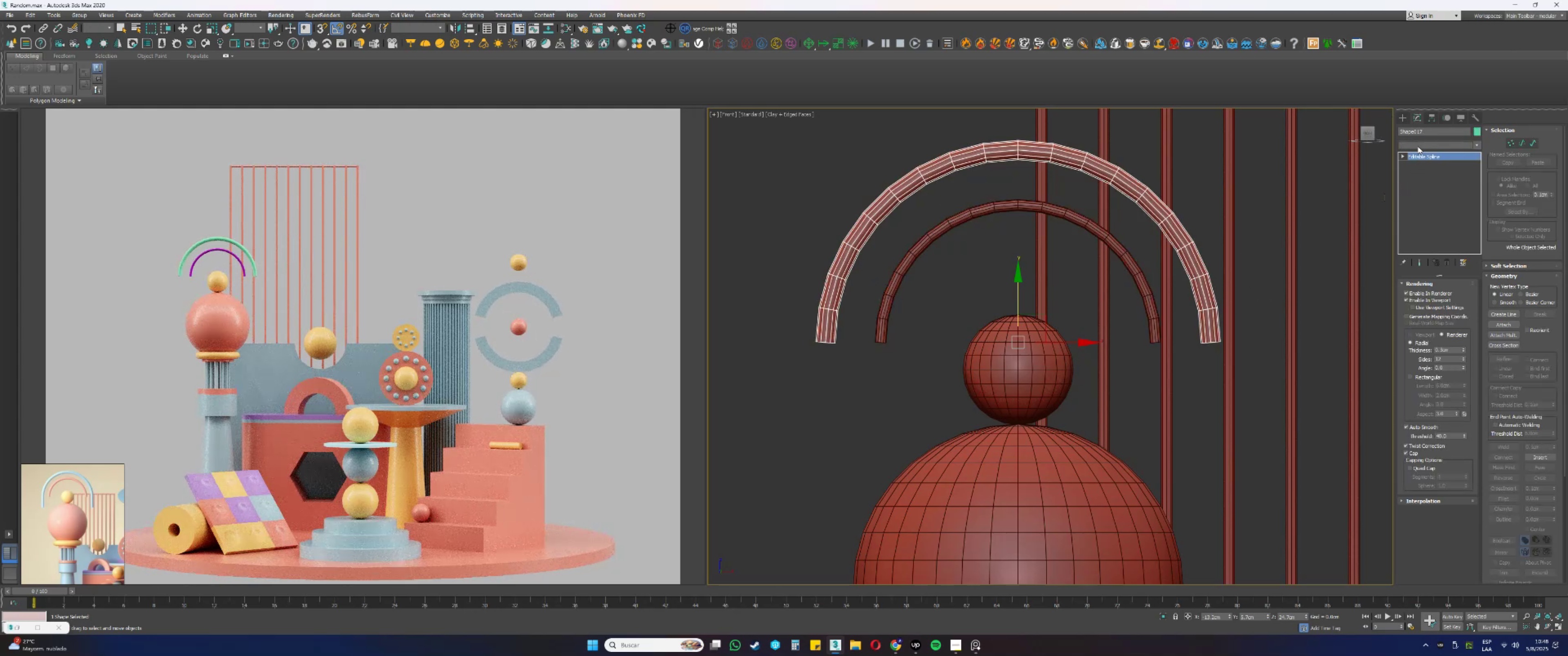 
key(E)
 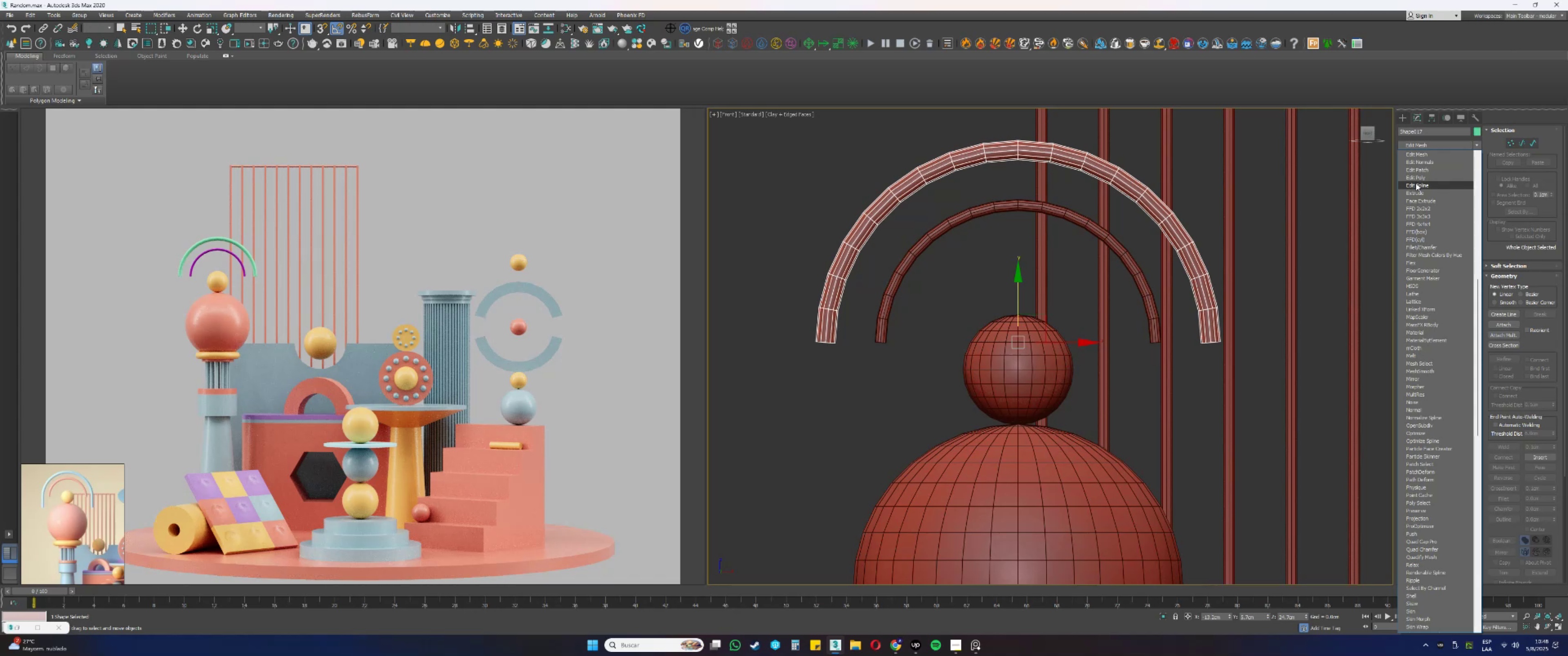 
left_click([1411, 178])
 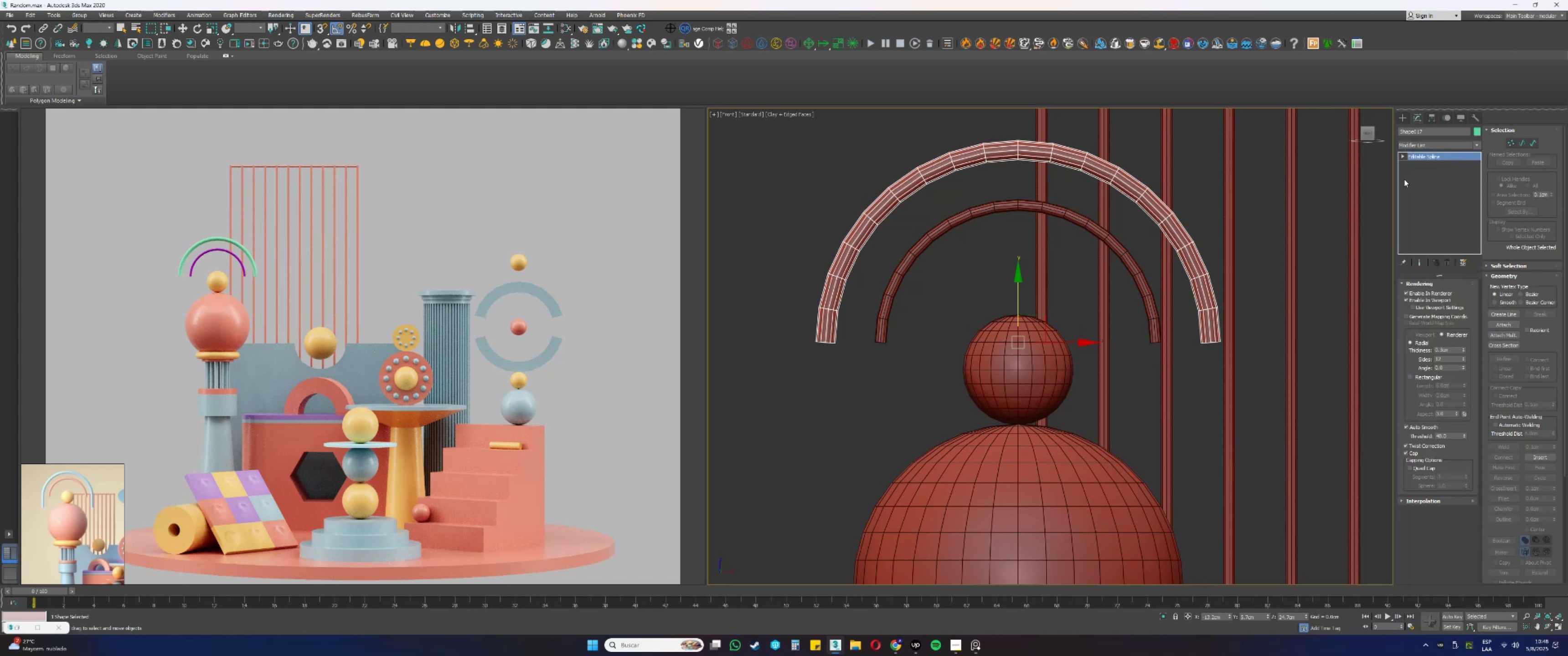 
type(4[Delete]3w)
 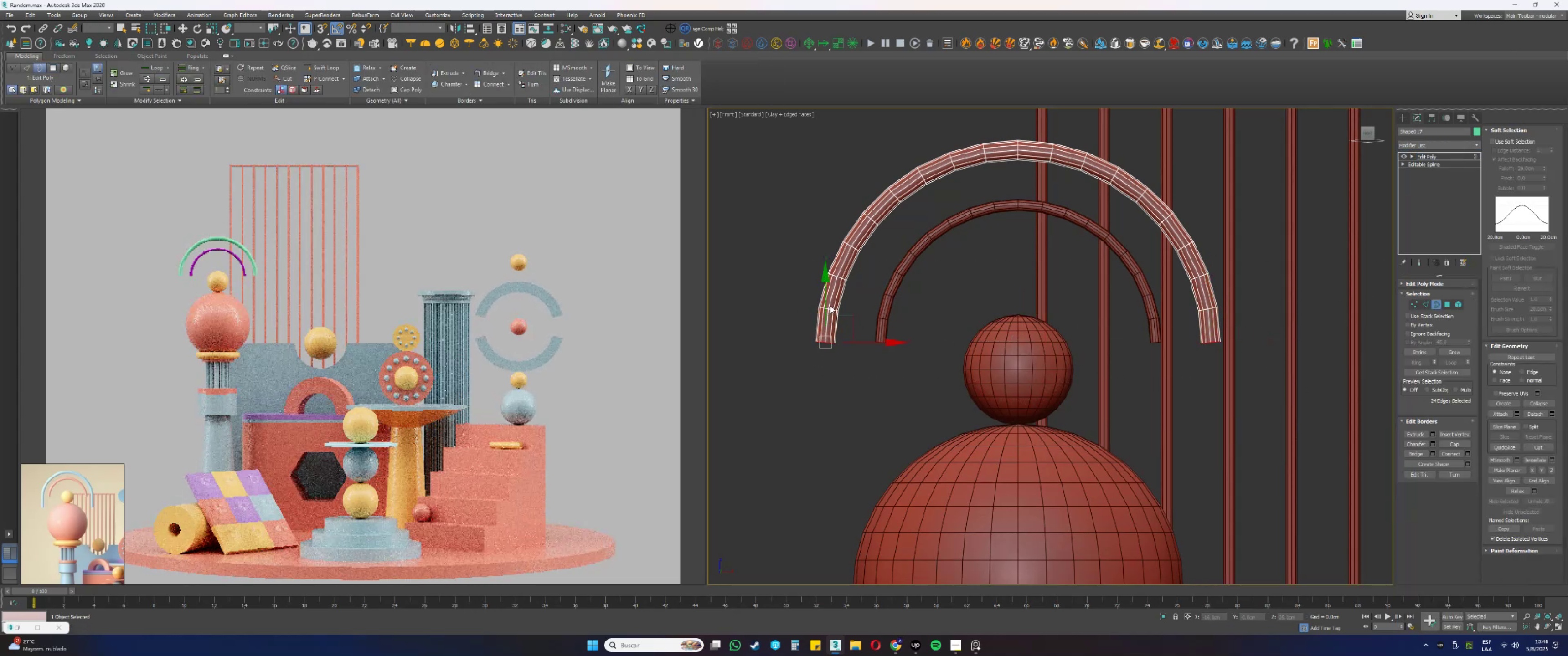 
left_click_drag(start_coordinate=[1308, 384], to_coordinate=[792, 333])
 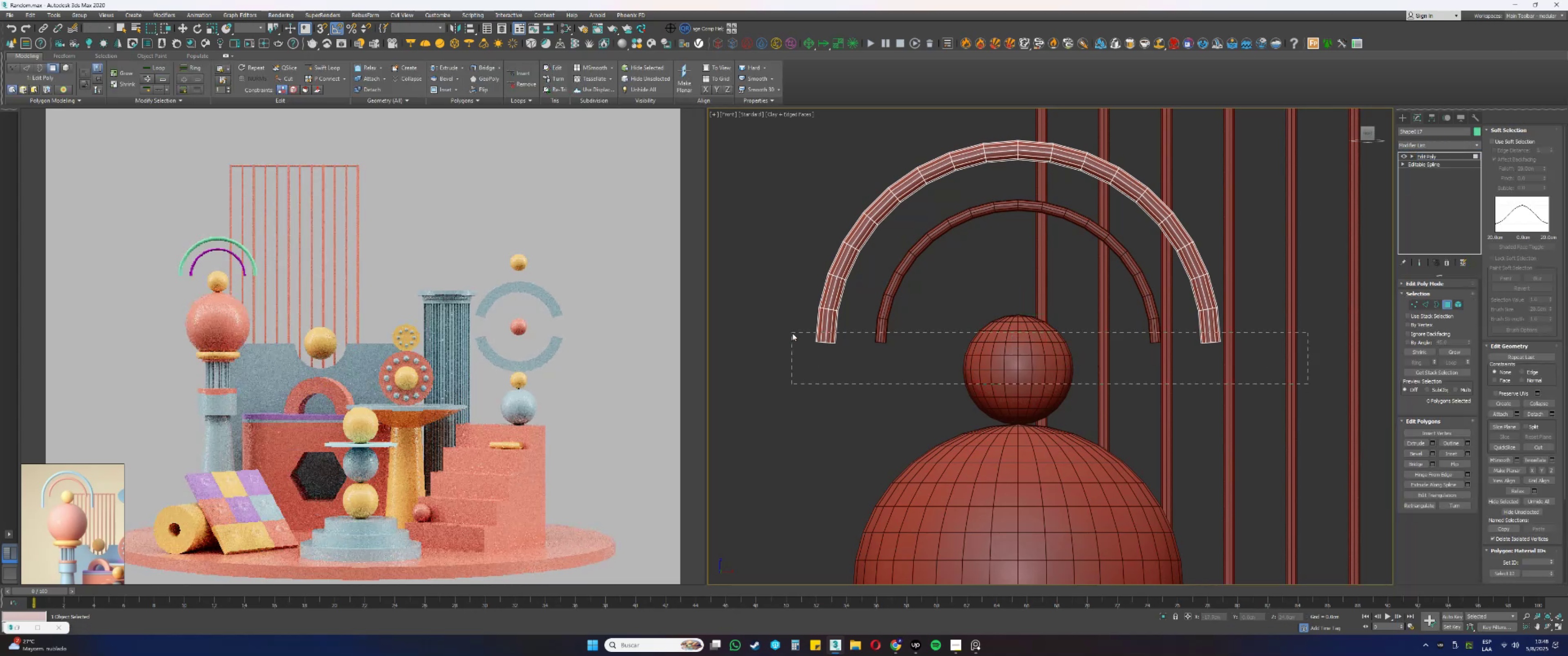 
hold_key(key=AltLeft, duration=0.42)
left_click_drag(start_coordinate=[794, 332], to_coordinate=[1490, 264])
 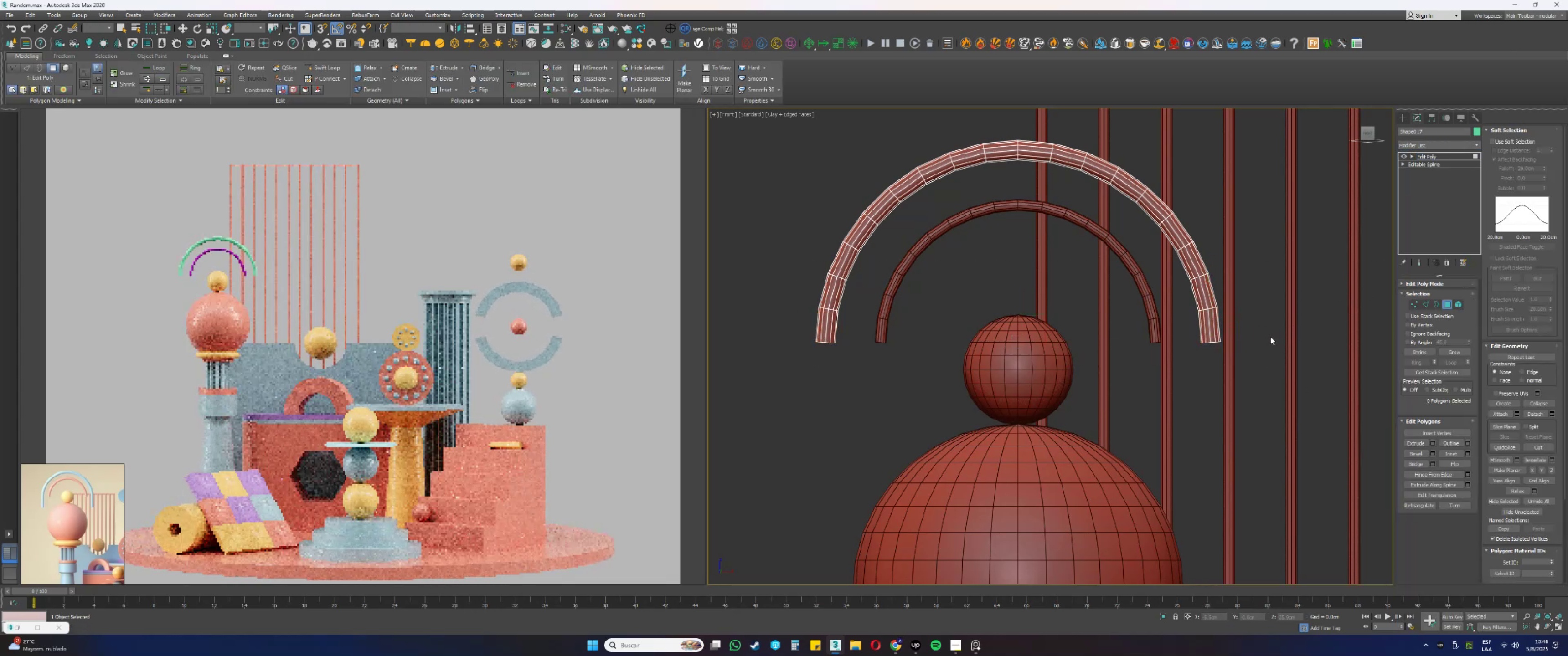 
left_click_drag(start_coordinate=[1275, 382], to_coordinate=[825, 325])
 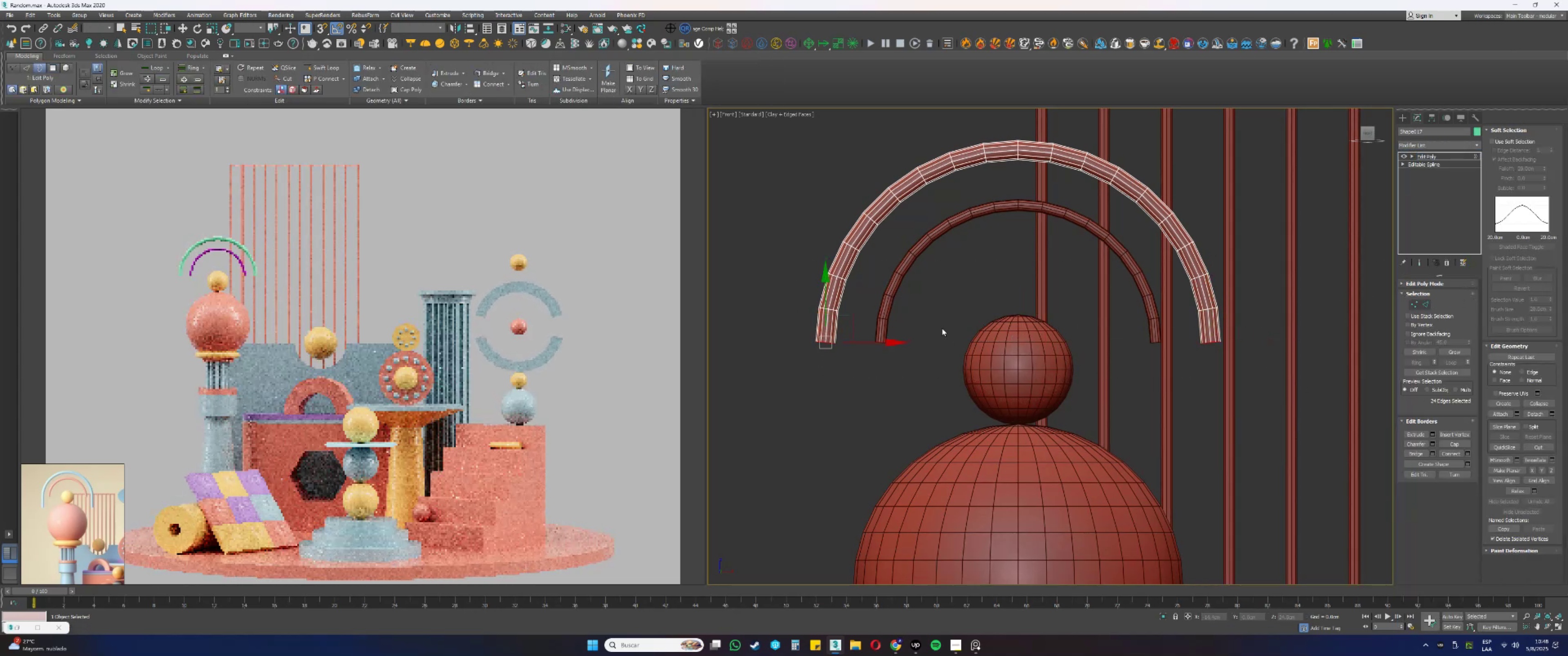 
hold_key(key=ShiftLeft, duration=0.43)
left_click_drag(start_coordinate=[823, 299], to_coordinate=[824, 336])
 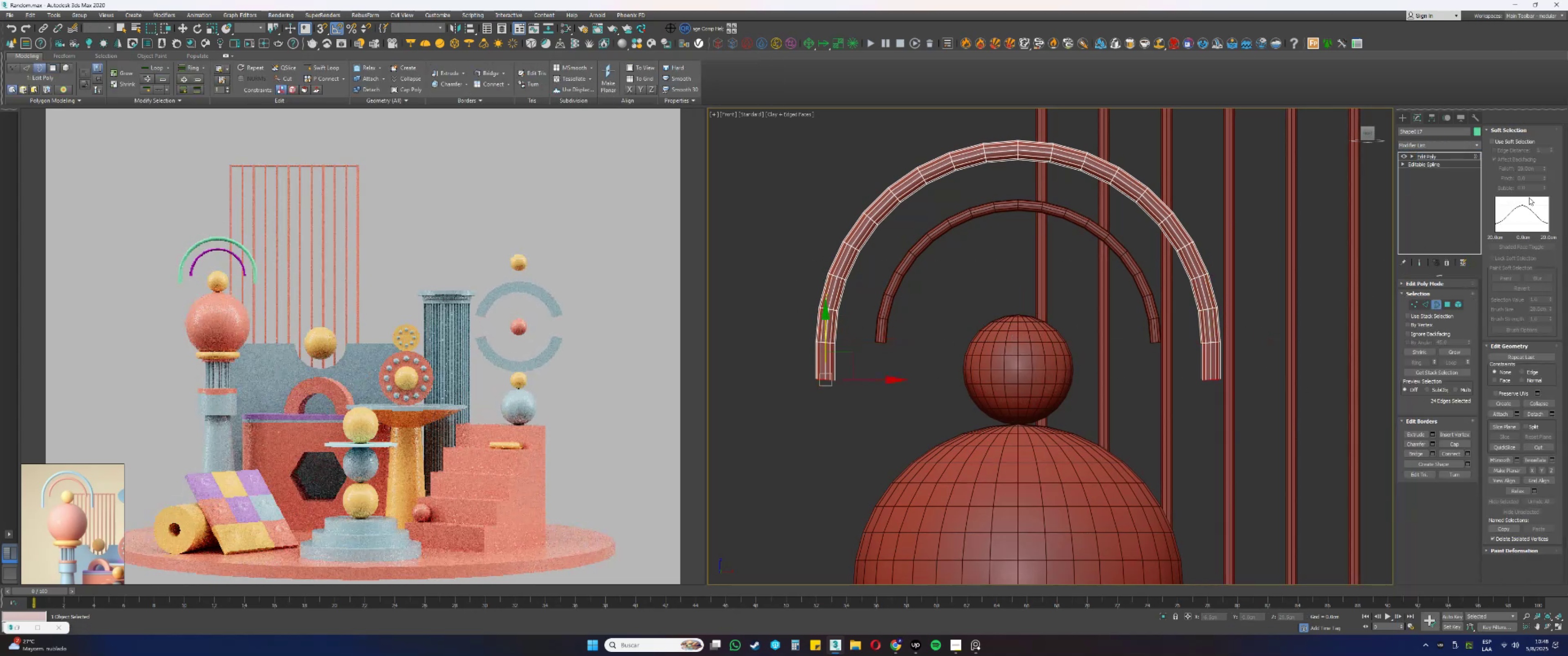 
left_click([1505, 129])
 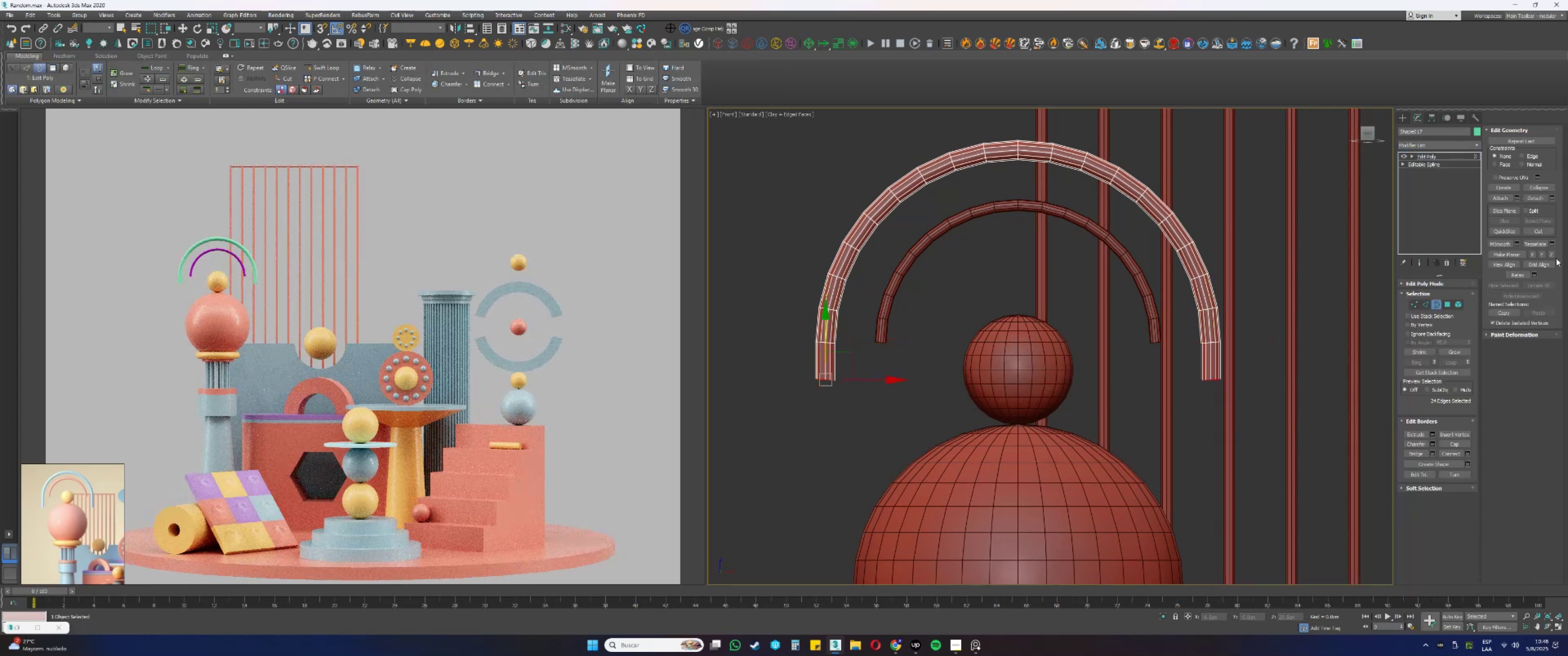 
left_click([1552, 255])
 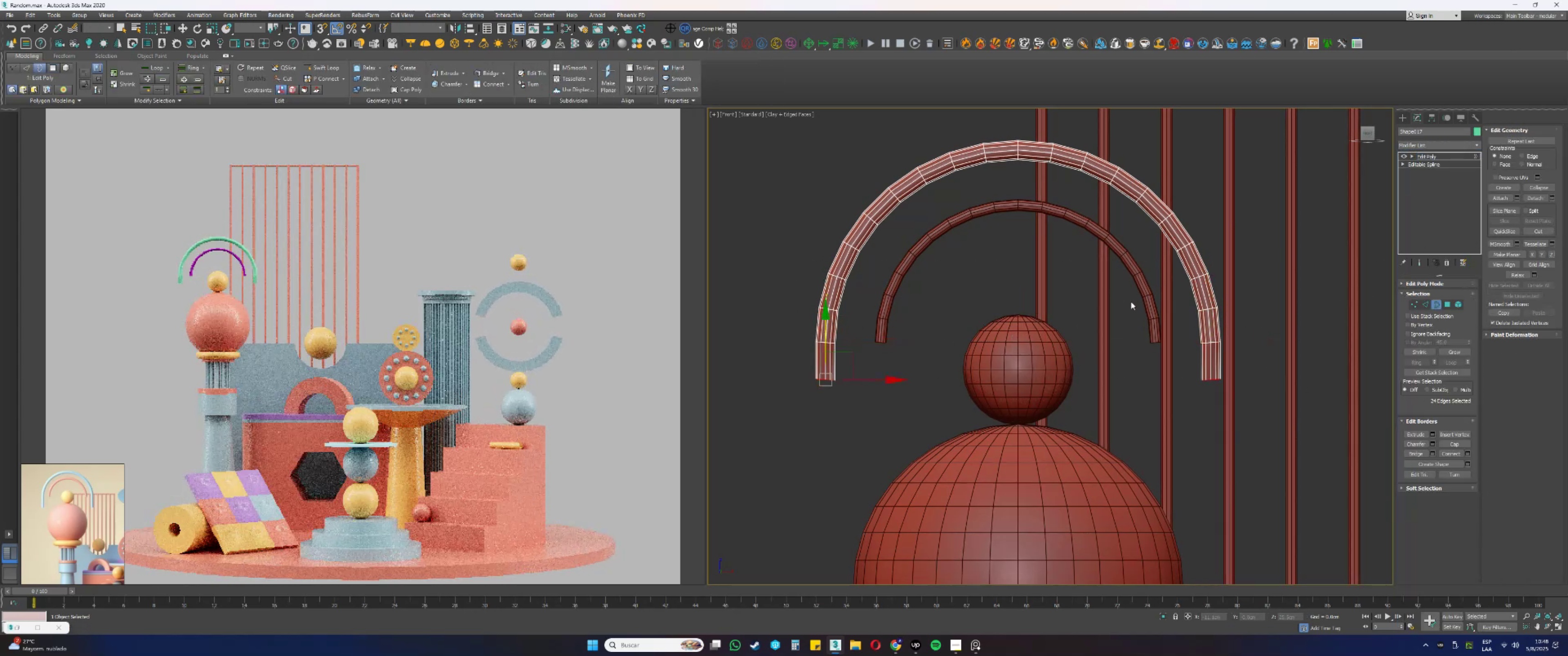 
key(Control+ControlLeft)
 